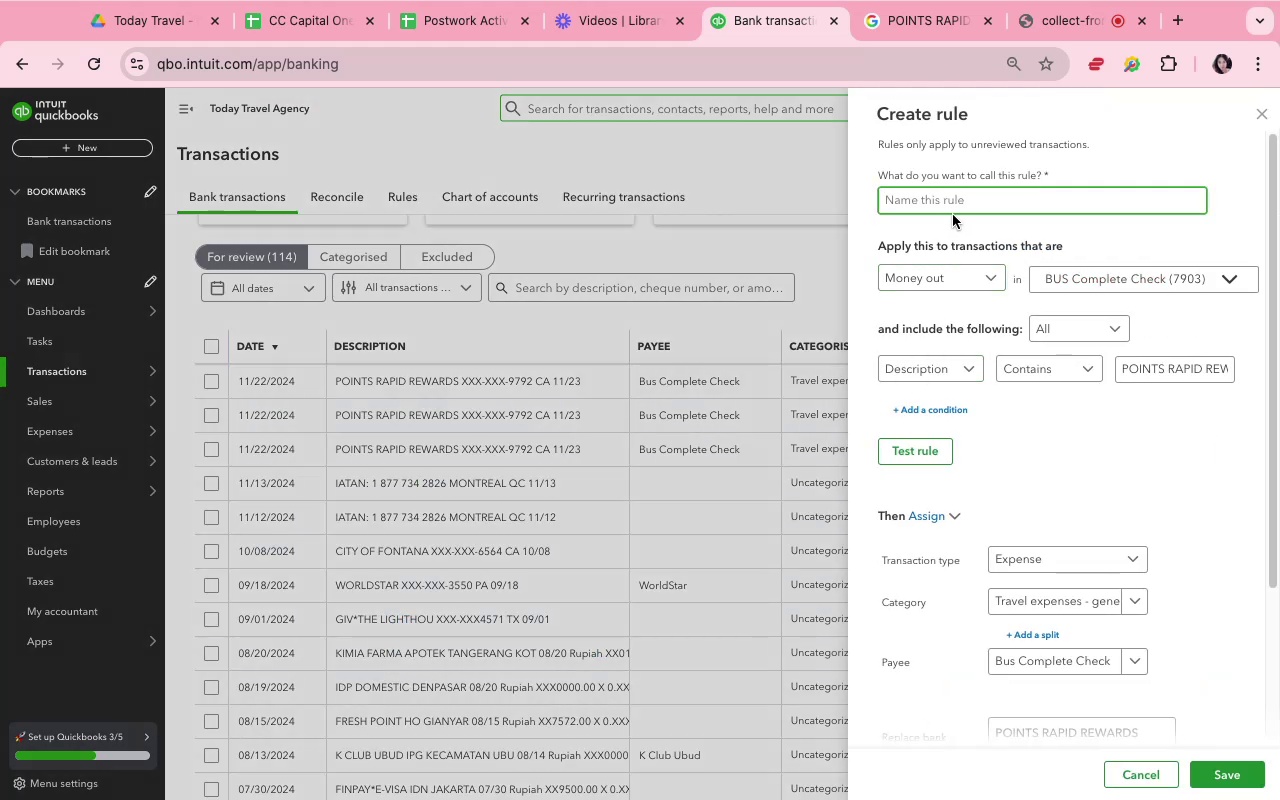 
type(reid rewars)
 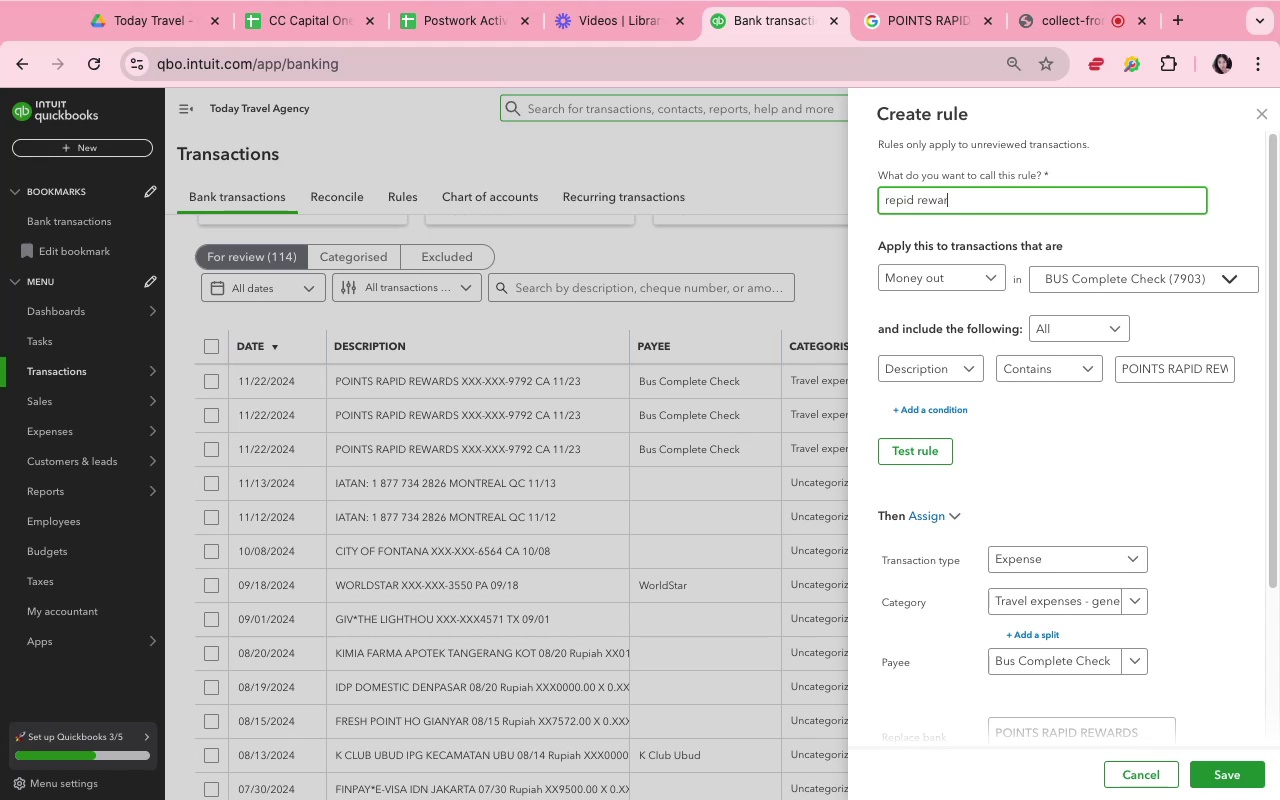 
hold_key(key=P, duration=0.32)
 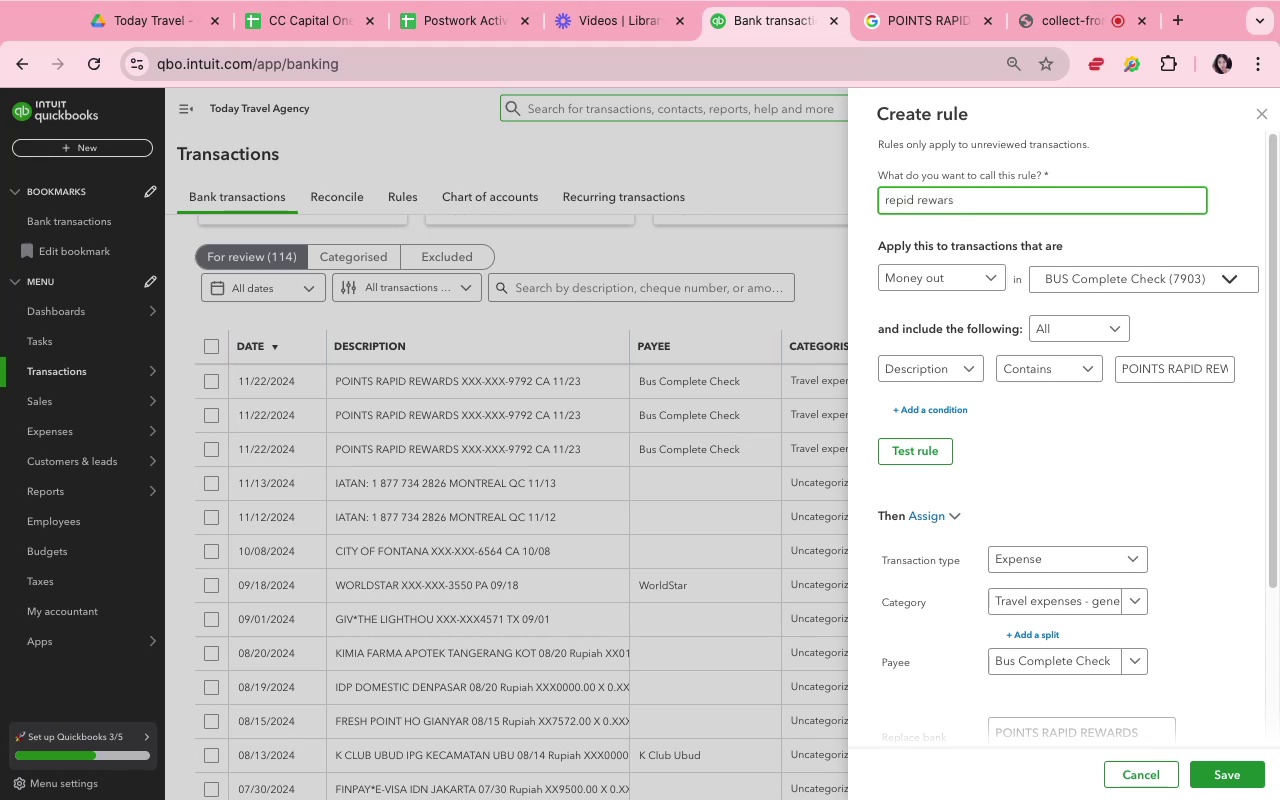 
key(Backspace)
type(ds)
 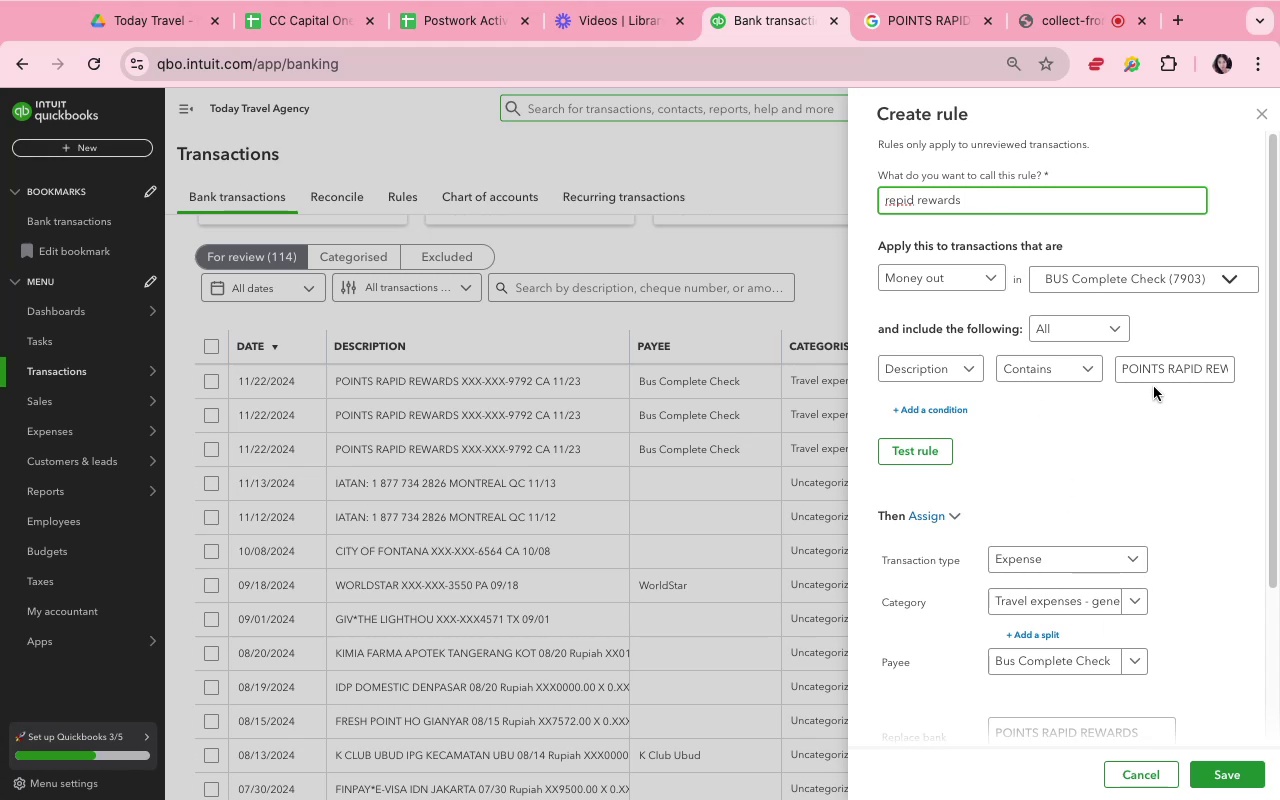 
left_click([1214, 374])
 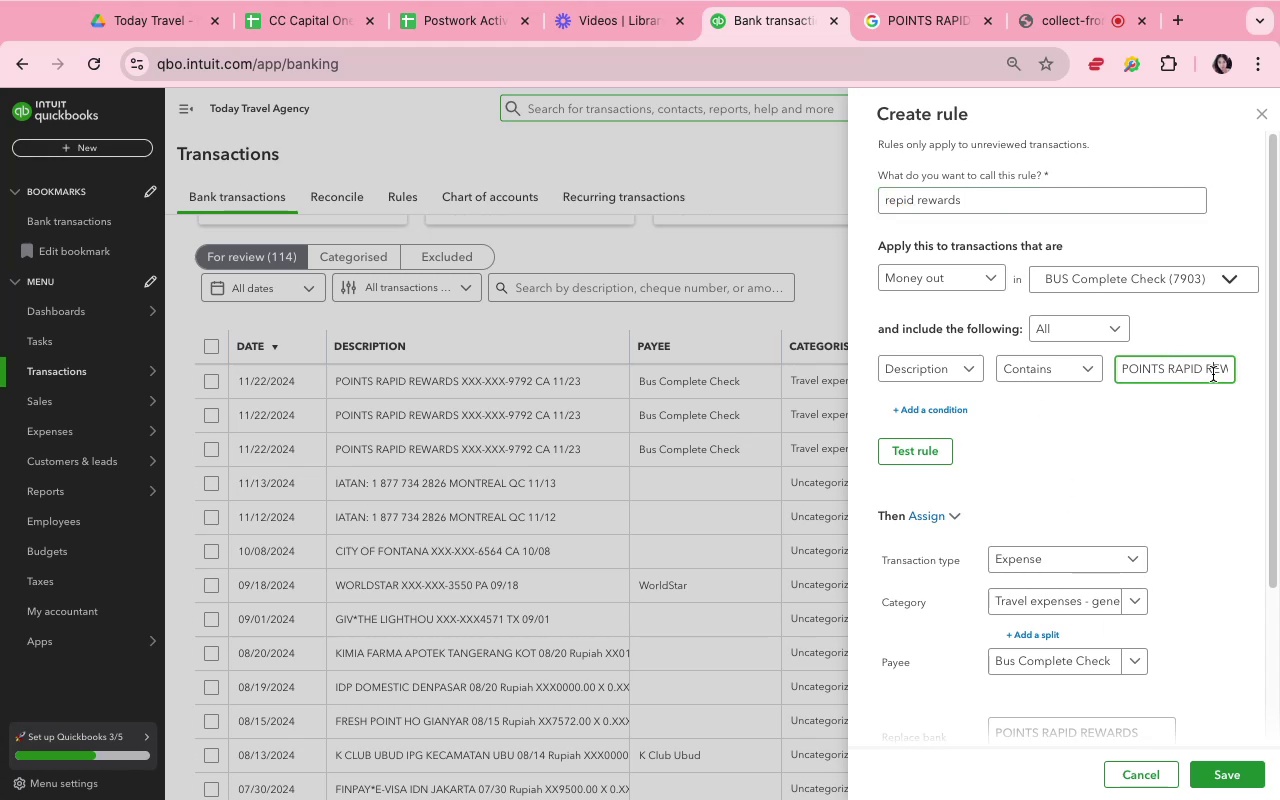 
key(ArrowRight)
 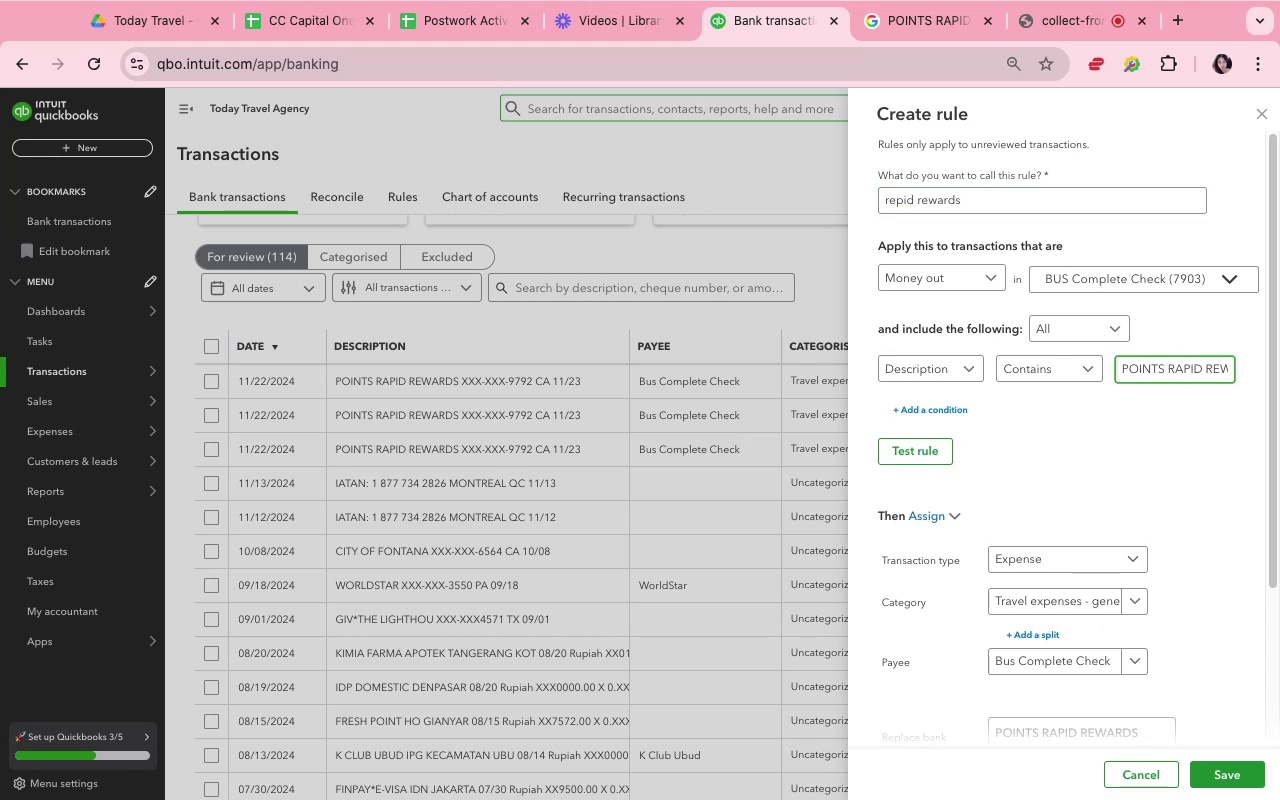 
key(ArrowRight)
 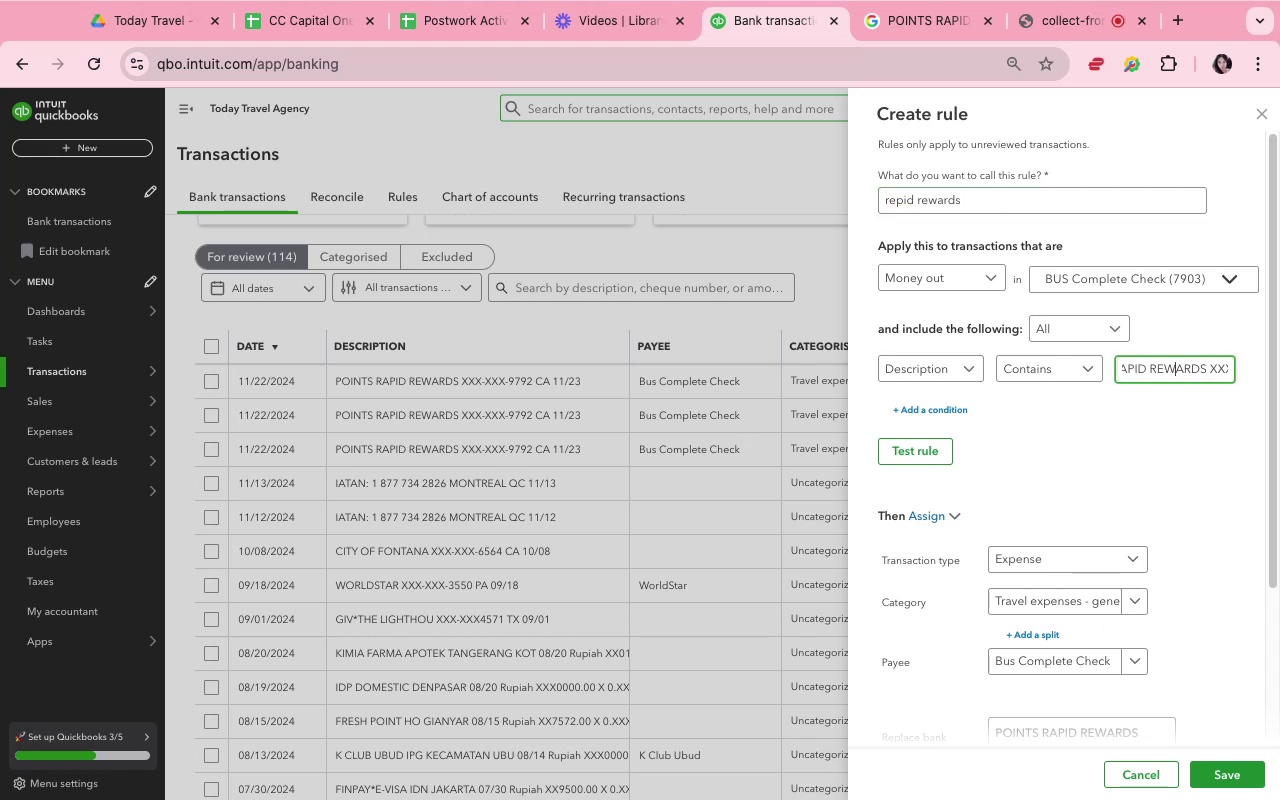 
key(ArrowRight)
 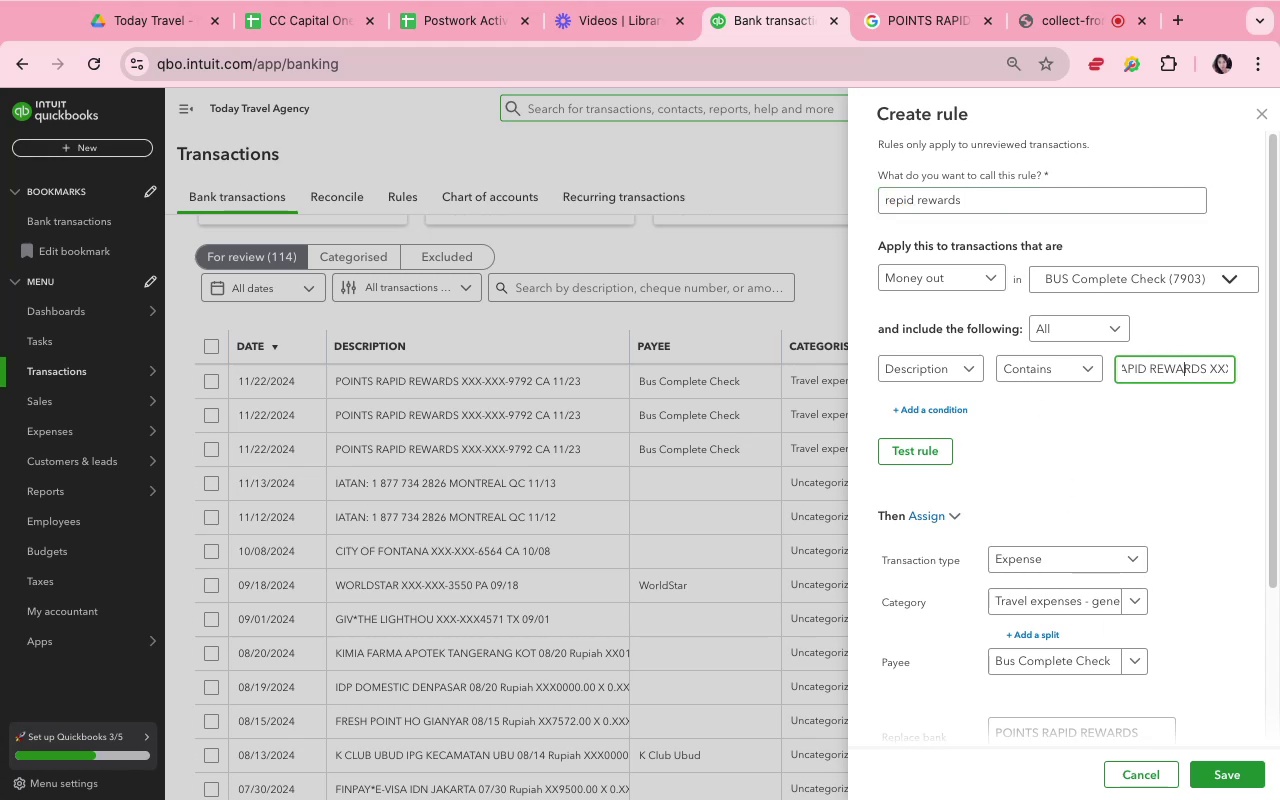 
key(ArrowRight)
 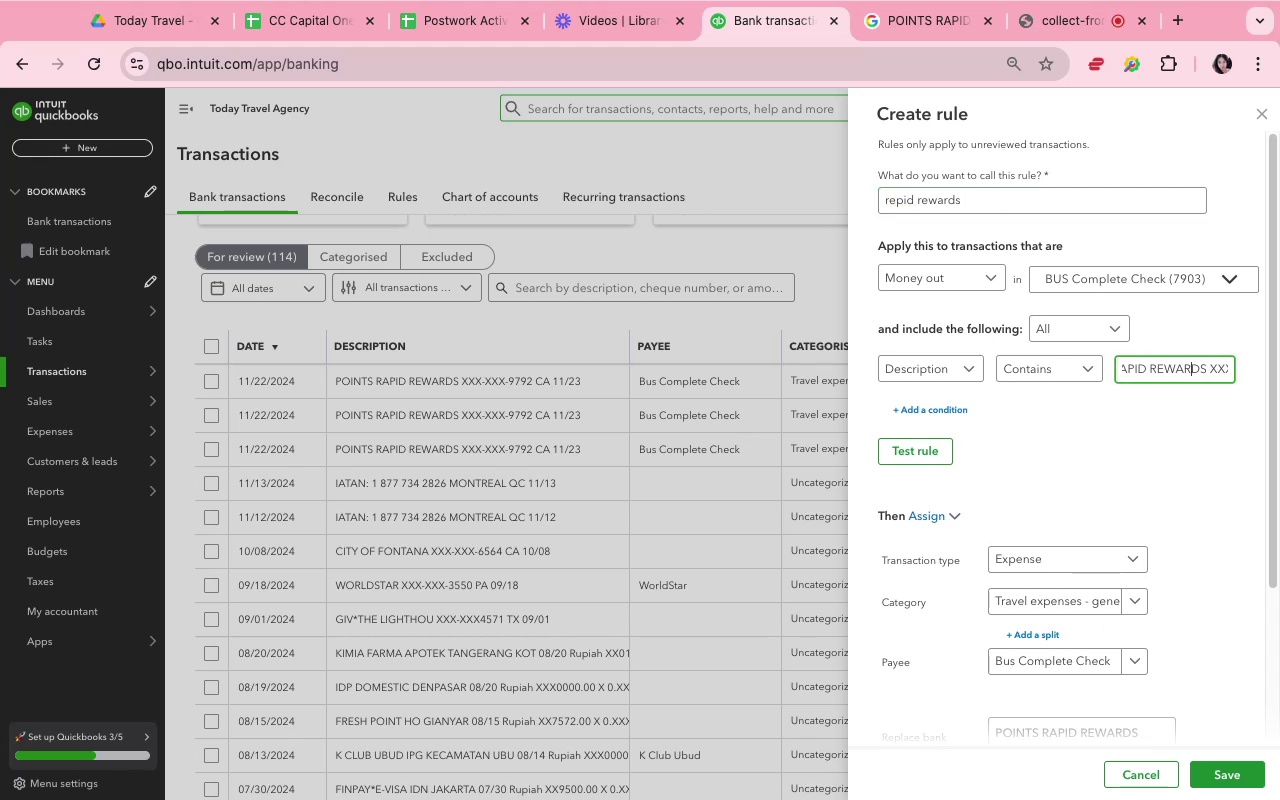 
key(ArrowRight)
 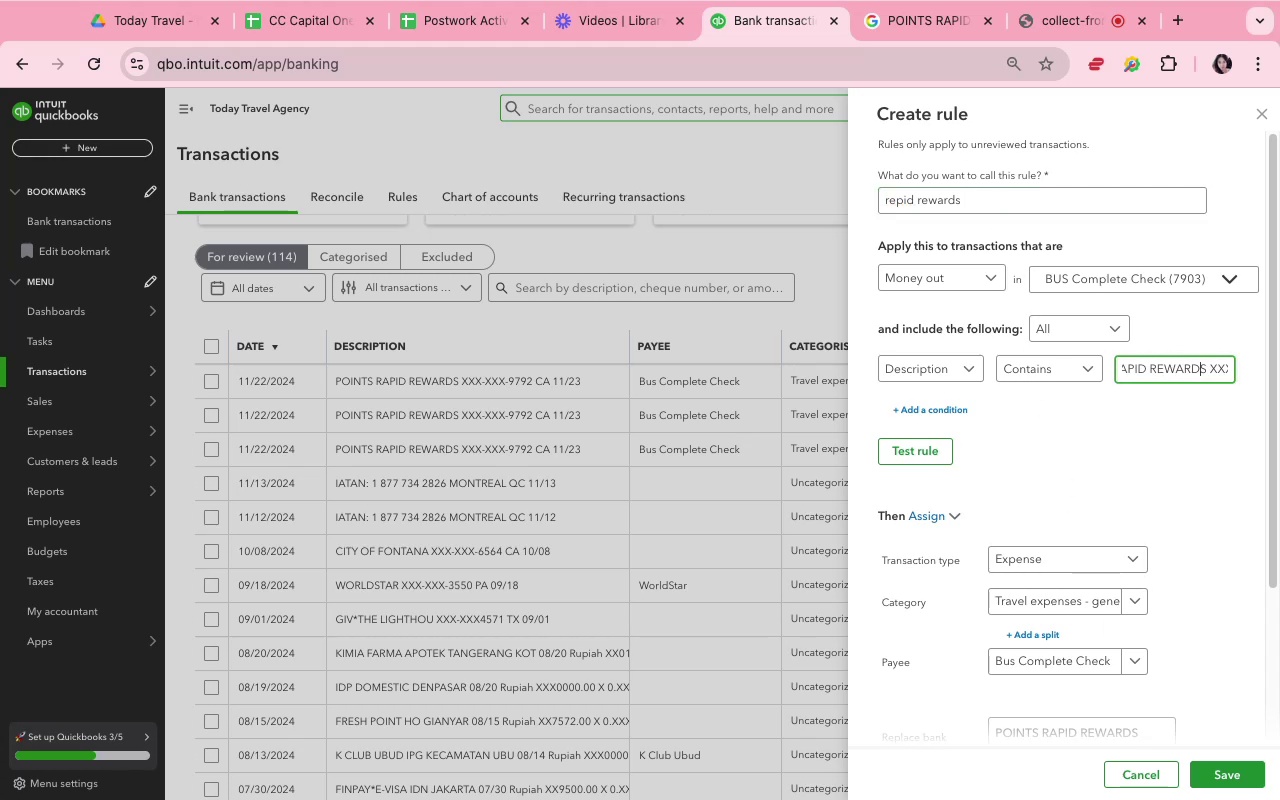 
key(ArrowRight)
 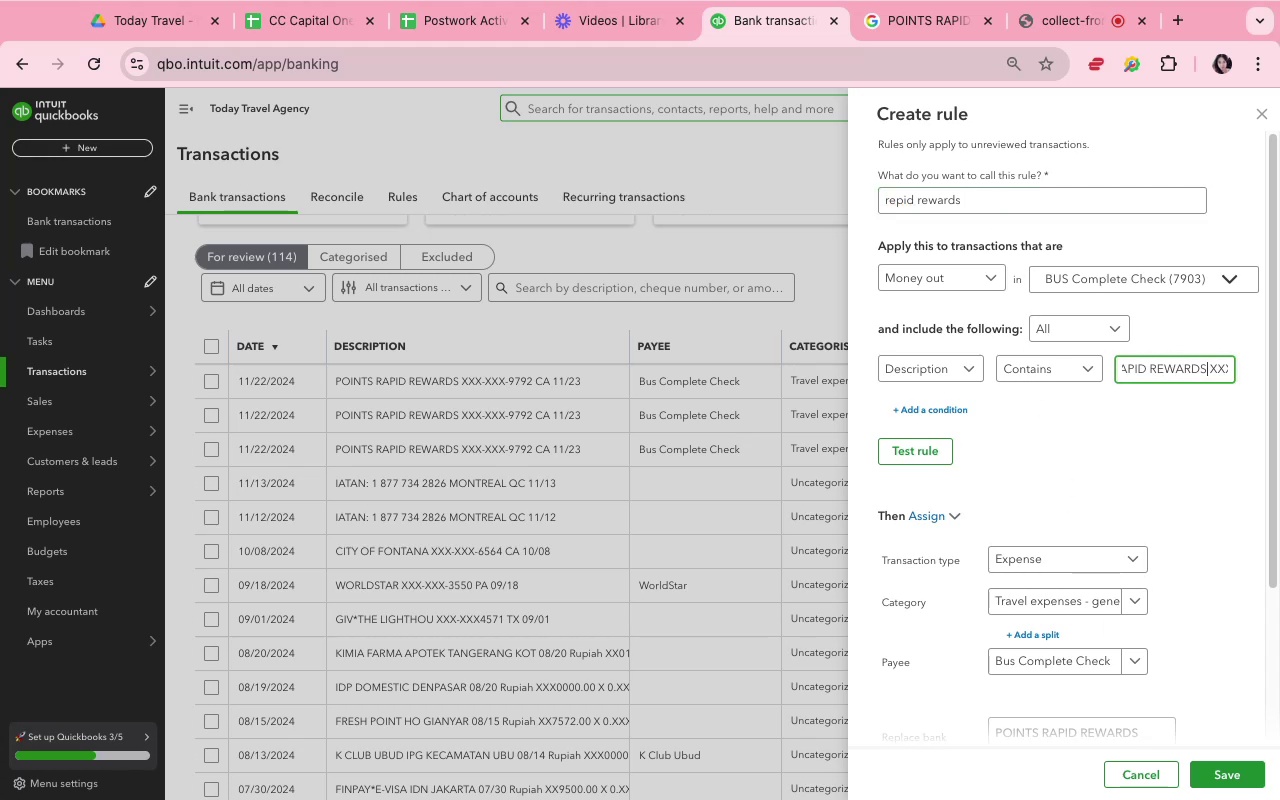 
key(Meta+Shift+ArrowRight)
 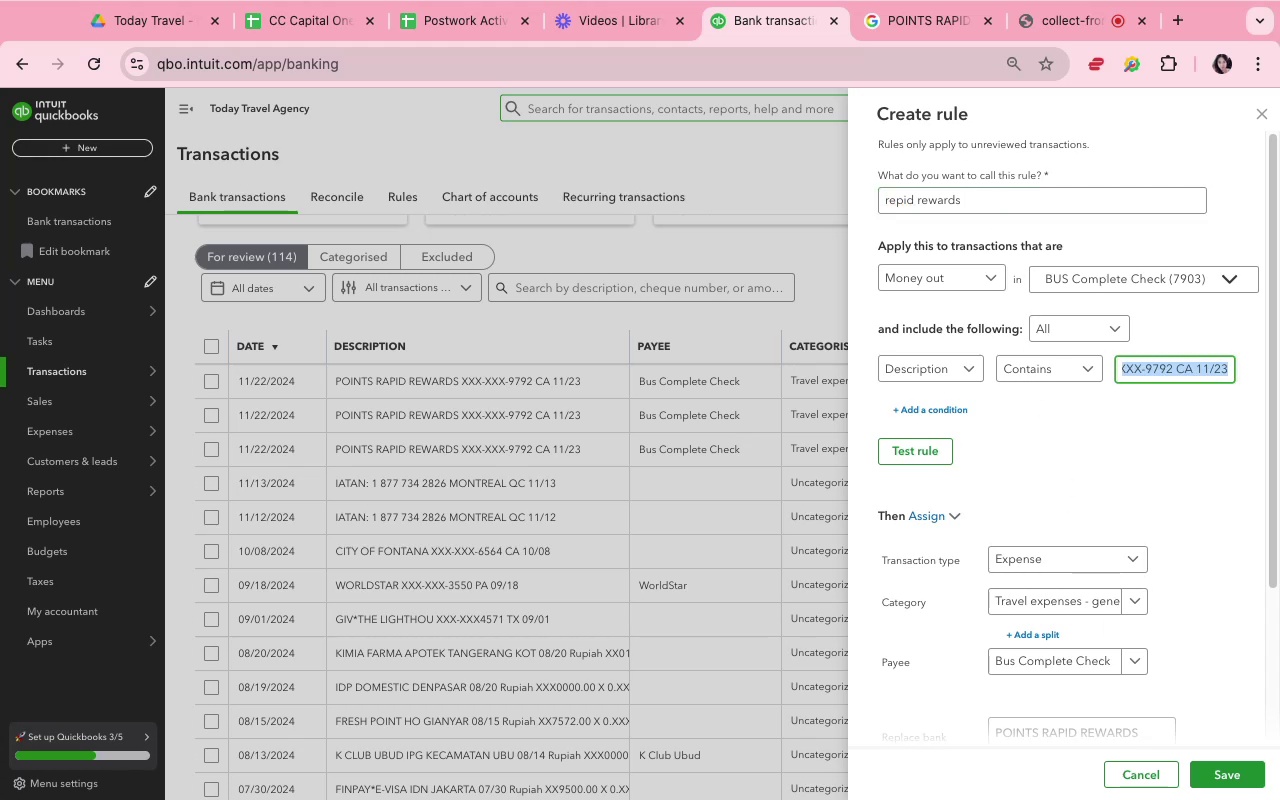 
key(Backspace)
 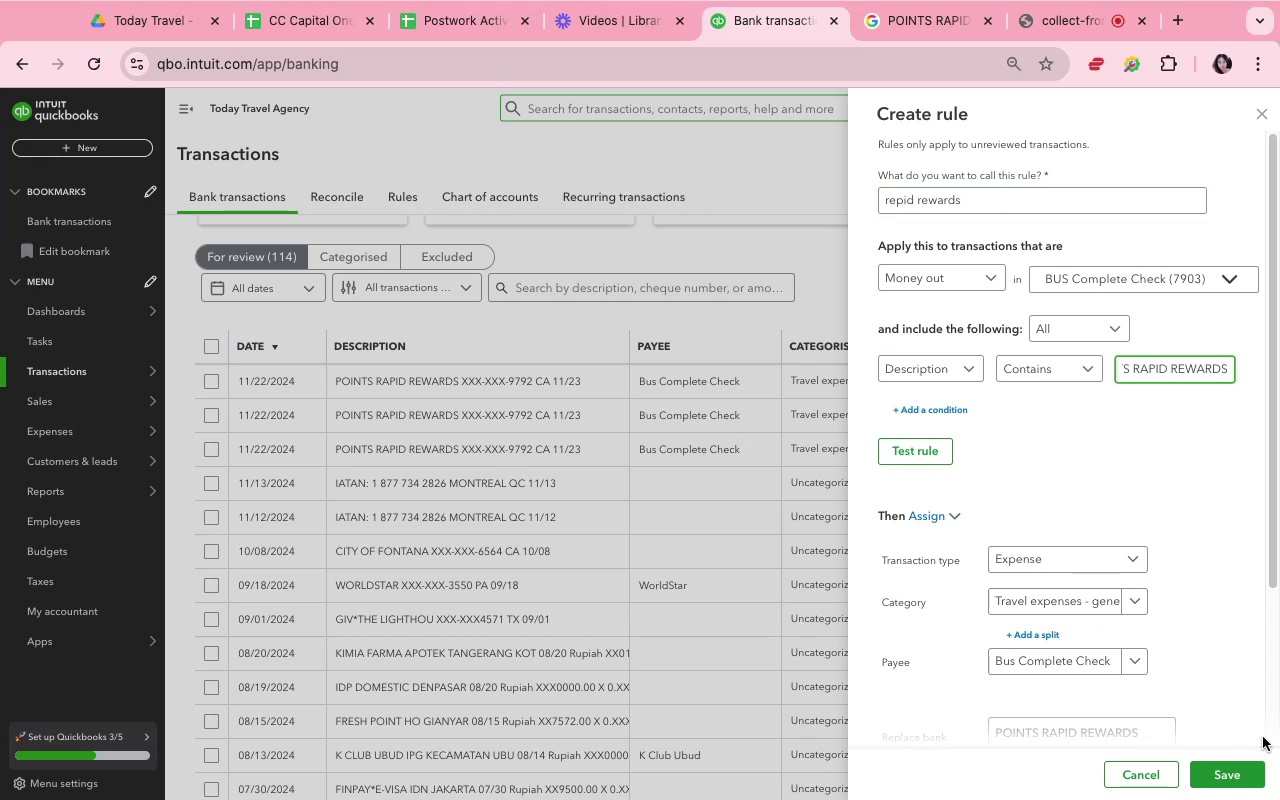 
scroll: coordinate [1171, 683], scroll_direction: down, amount: 22.0
 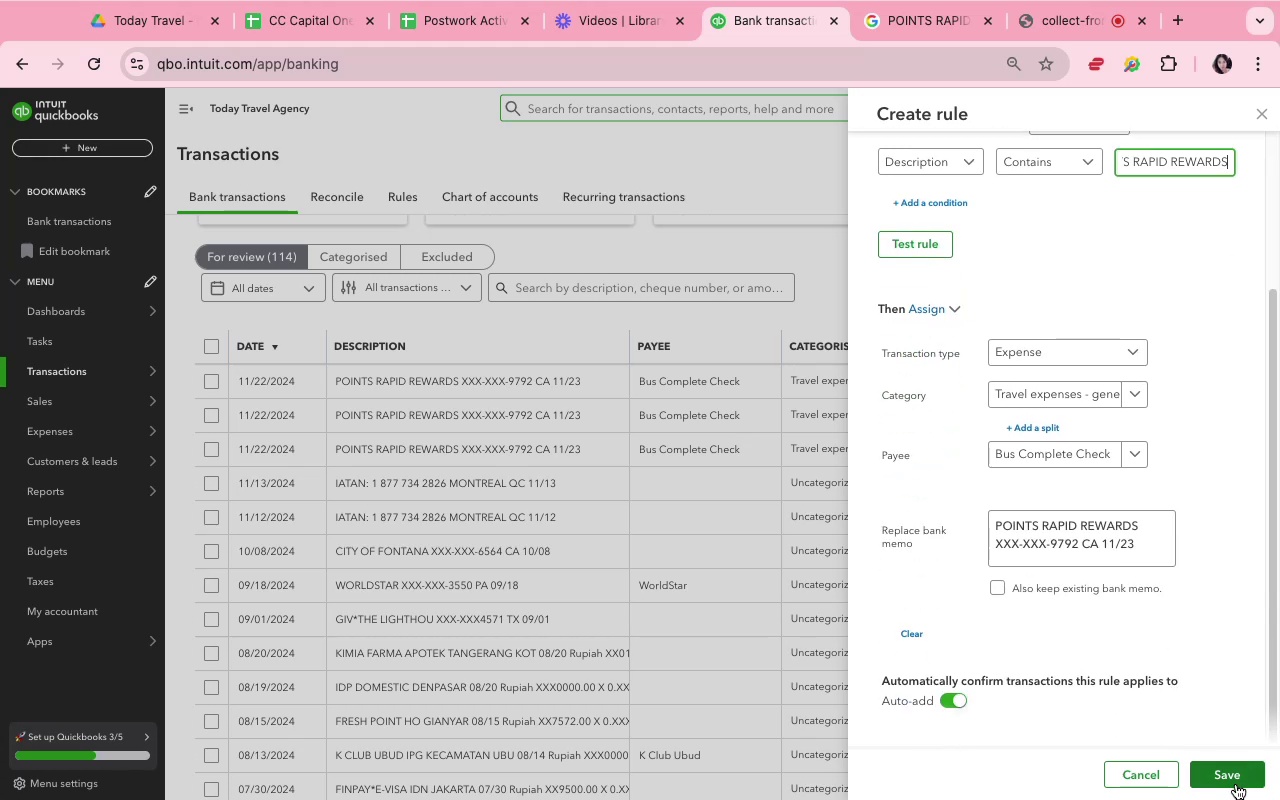 
left_click([1235, 782])
 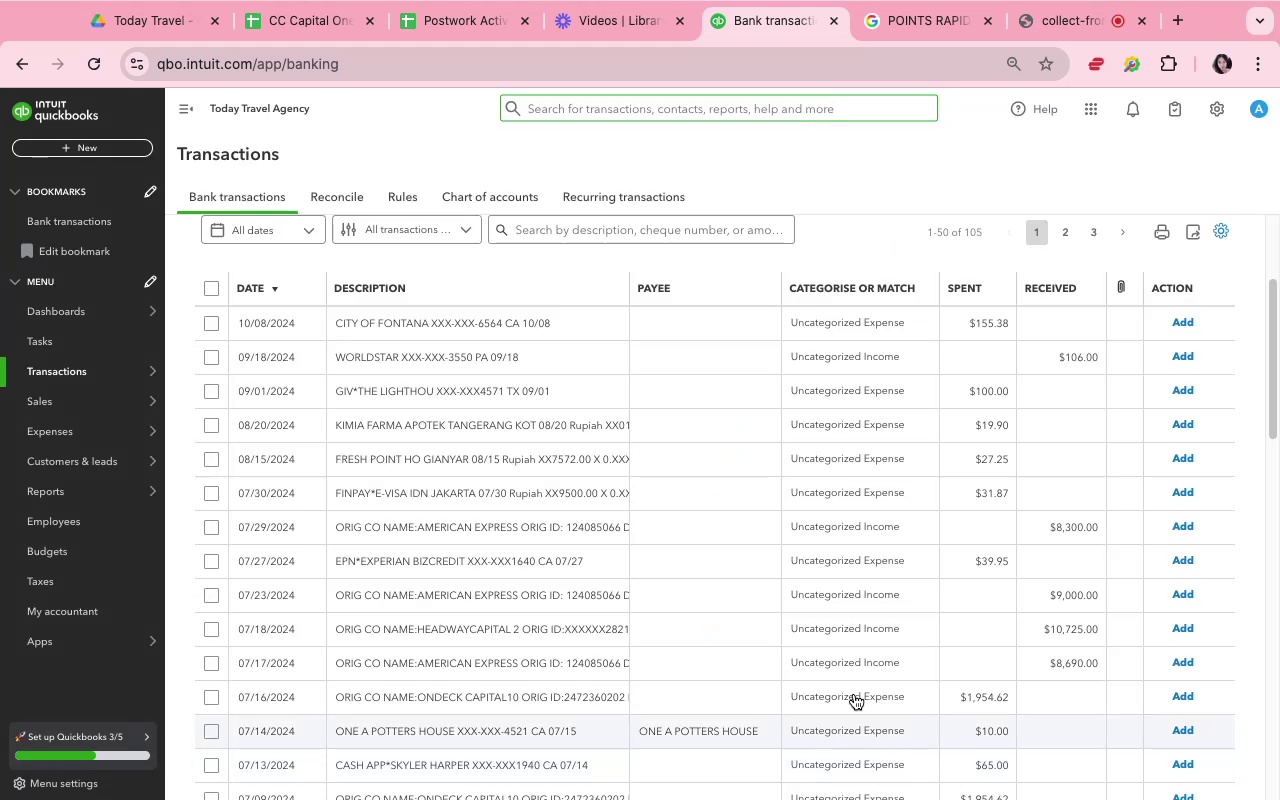 
wait(5.9)
 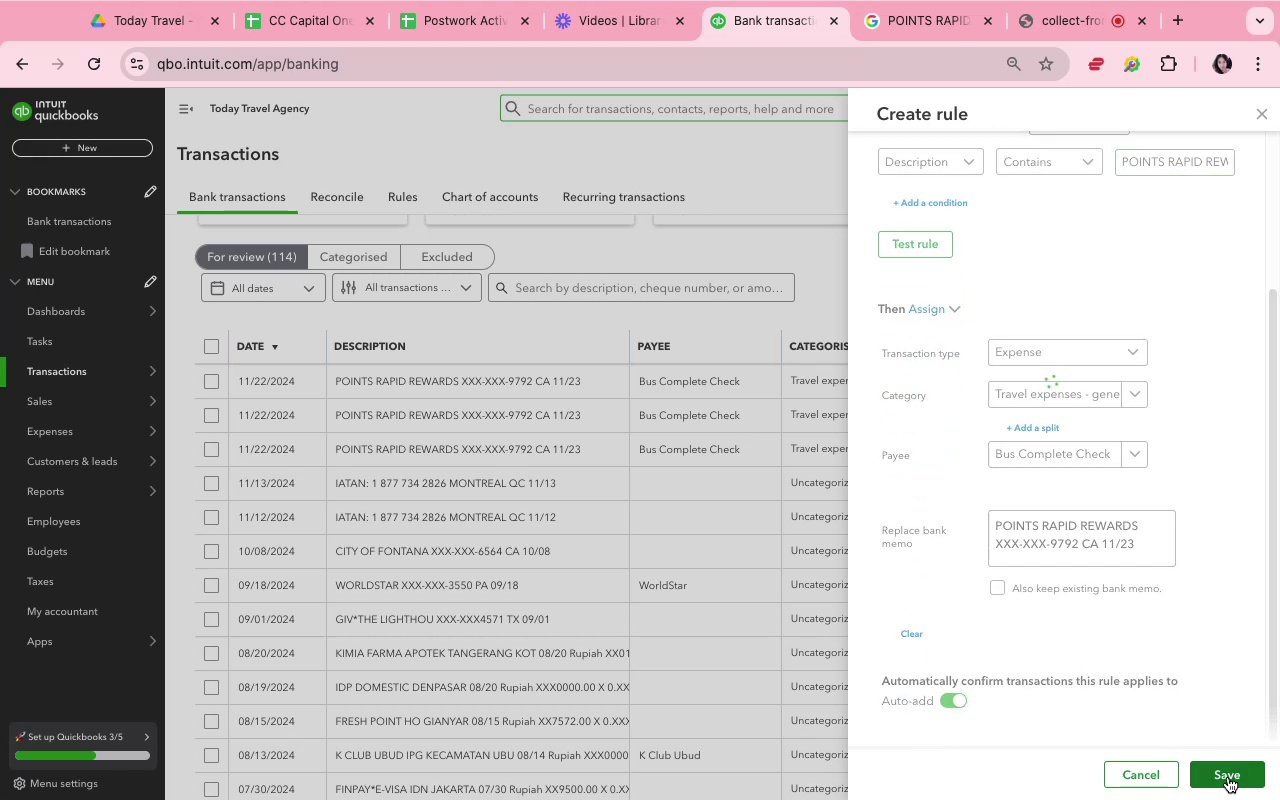 
scroll: coordinate [852, 564], scroll_direction: up, amount: 23.0
 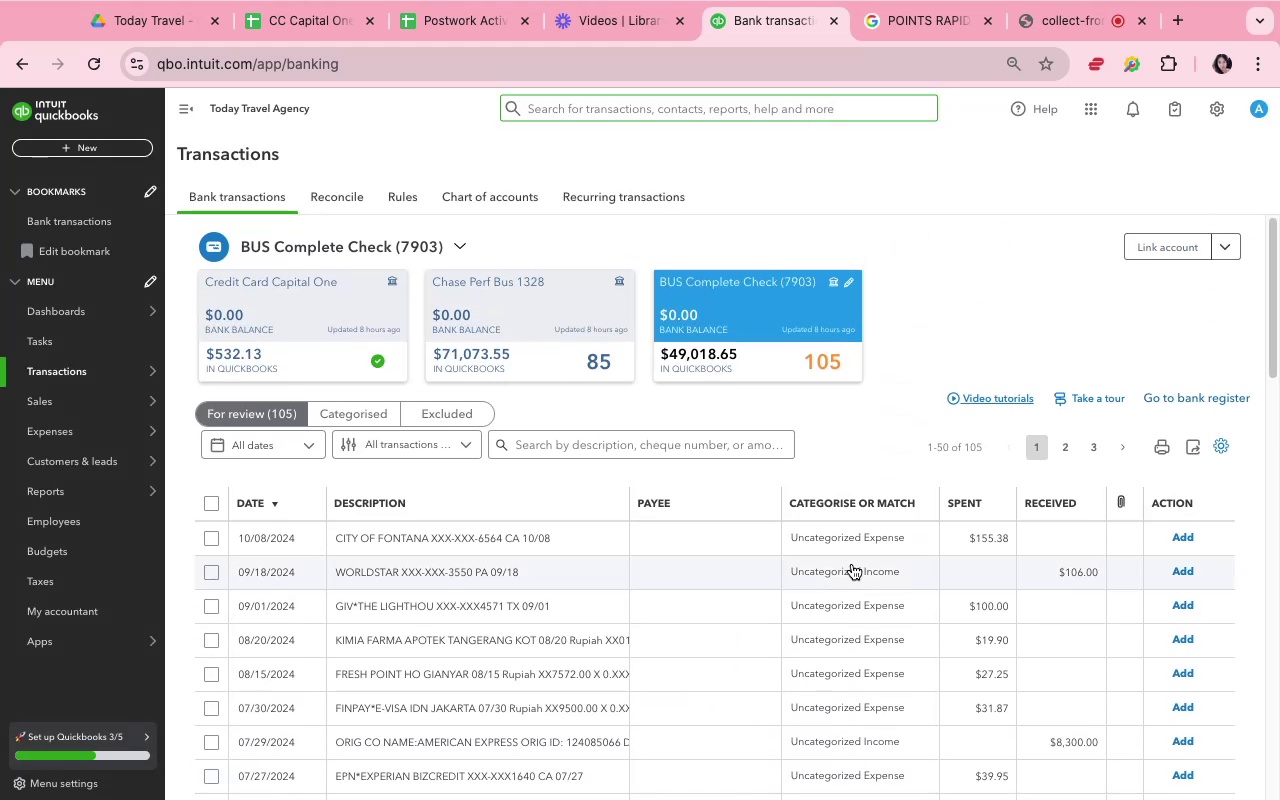 
scroll: coordinate [844, 565], scroll_direction: down, amount: 14.0
 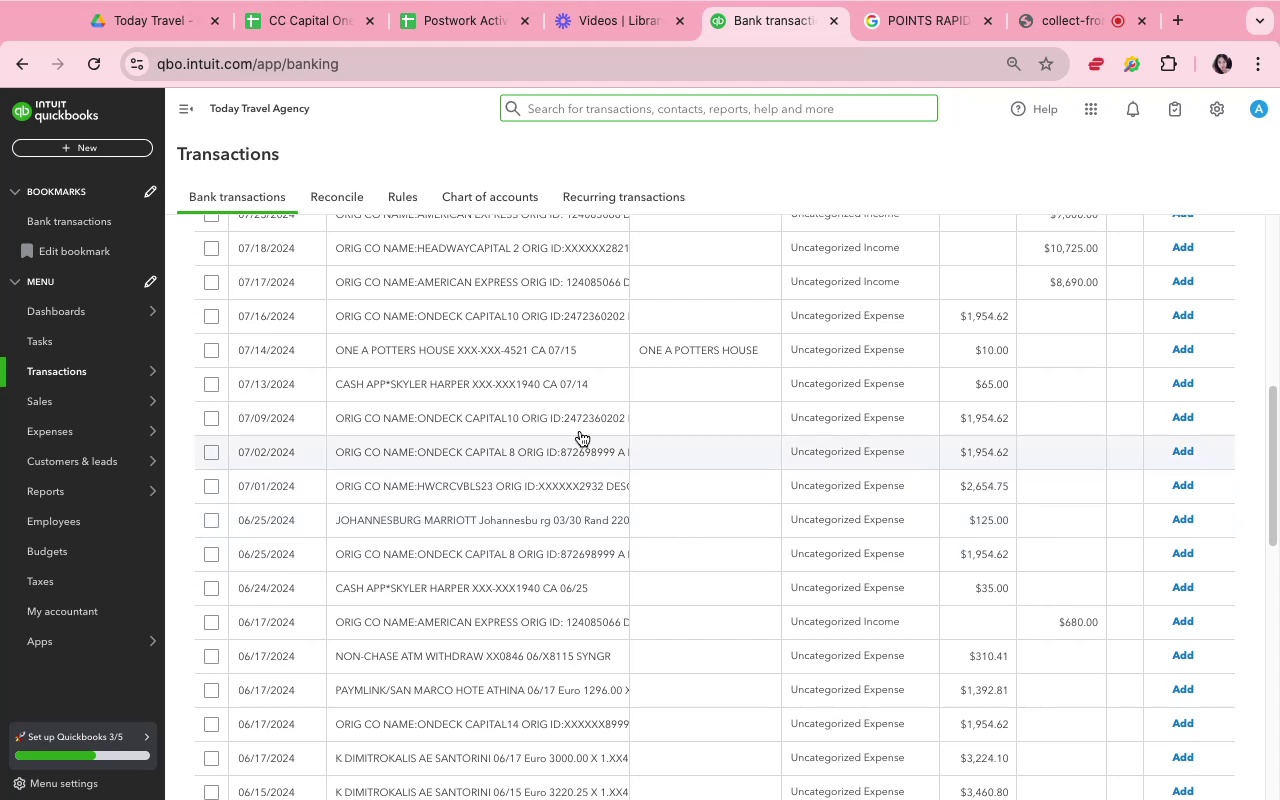 
left_click([576, 428])
 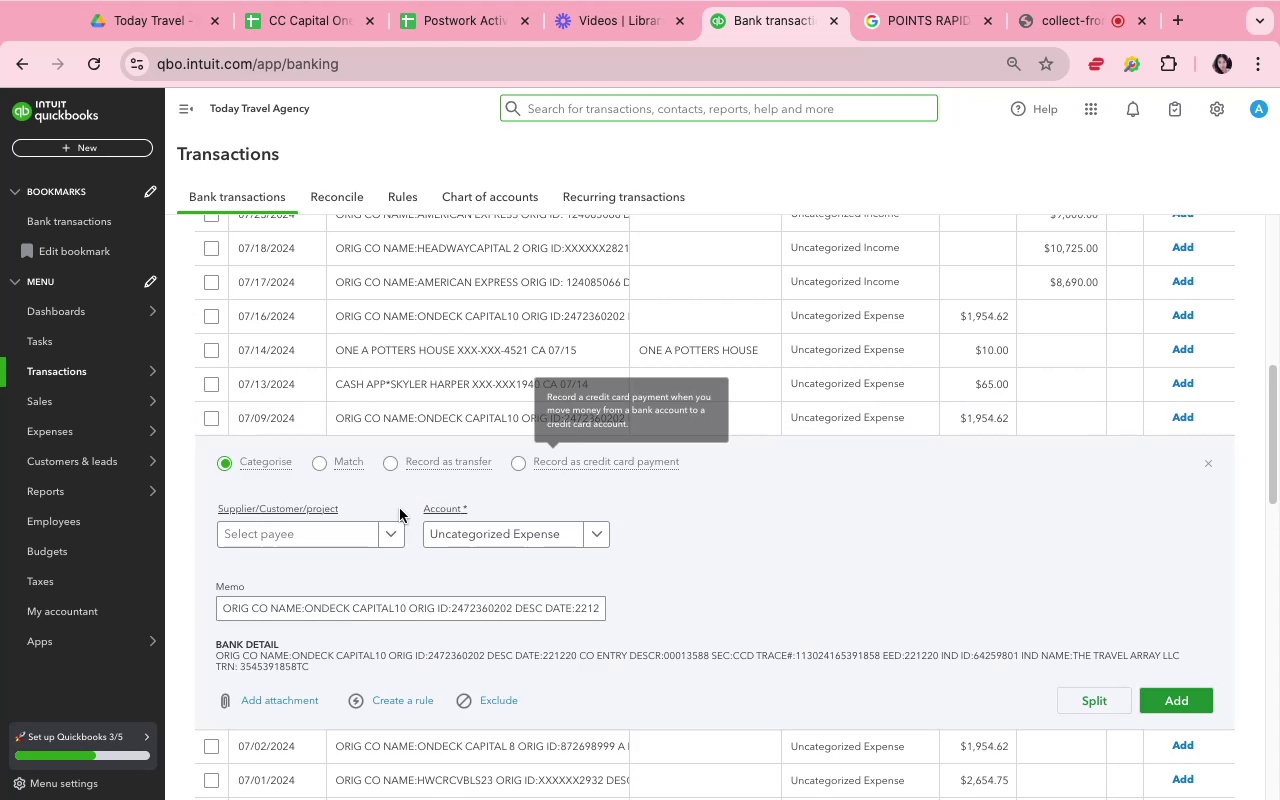 
left_click([350, 538])
 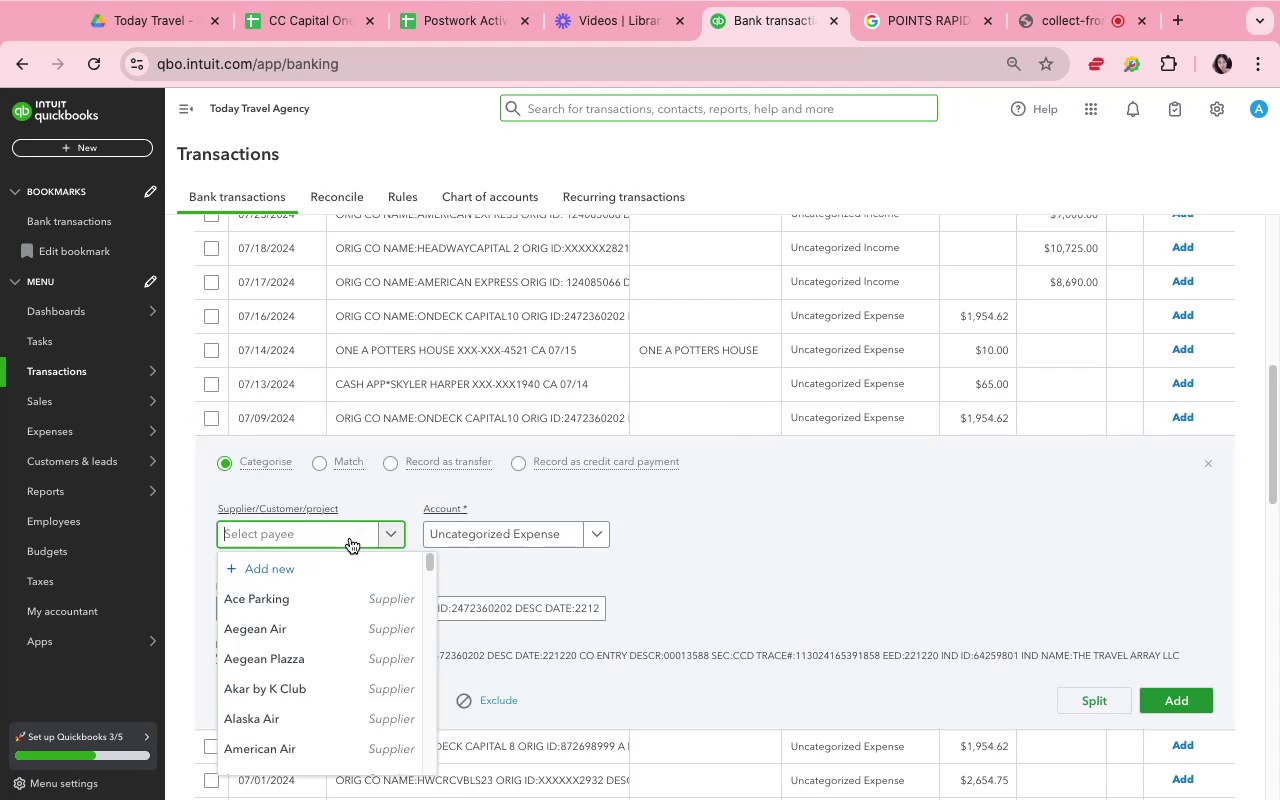 
type(Trav)
 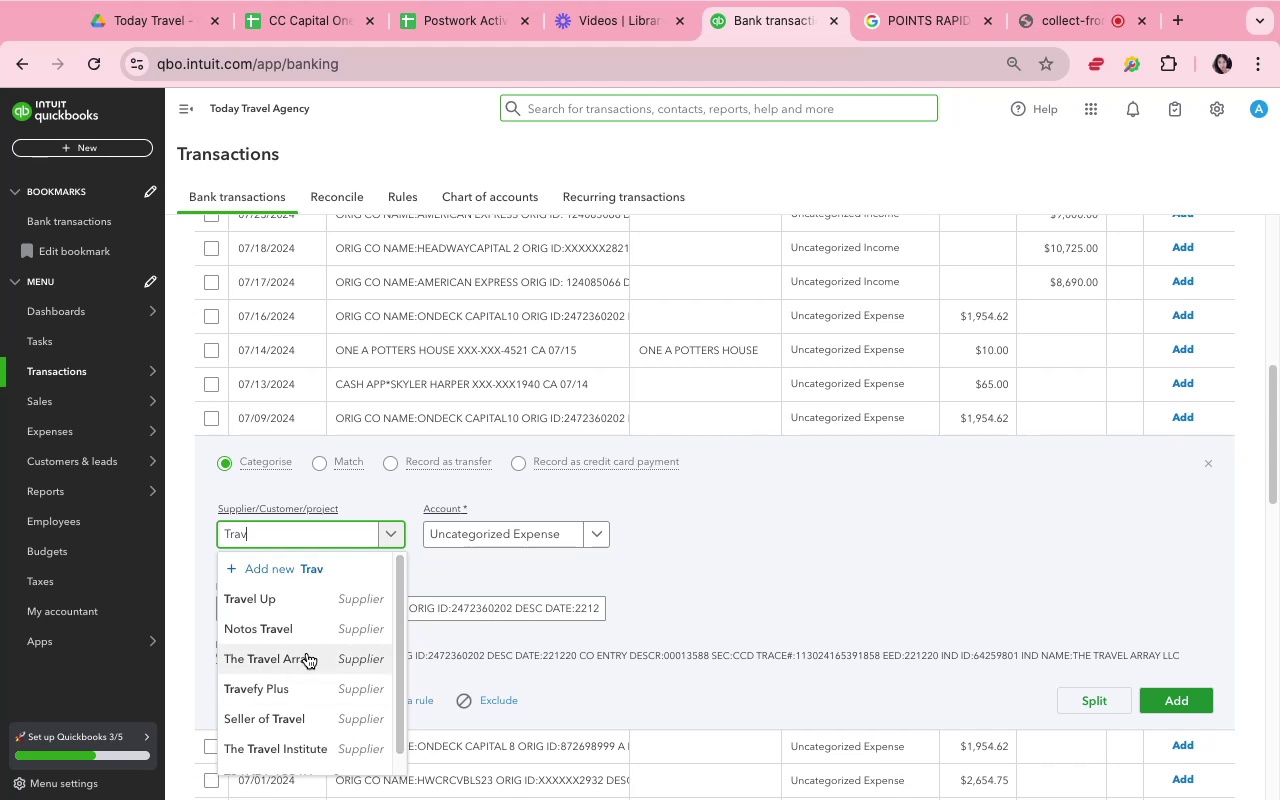 
left_click([307, 653])
 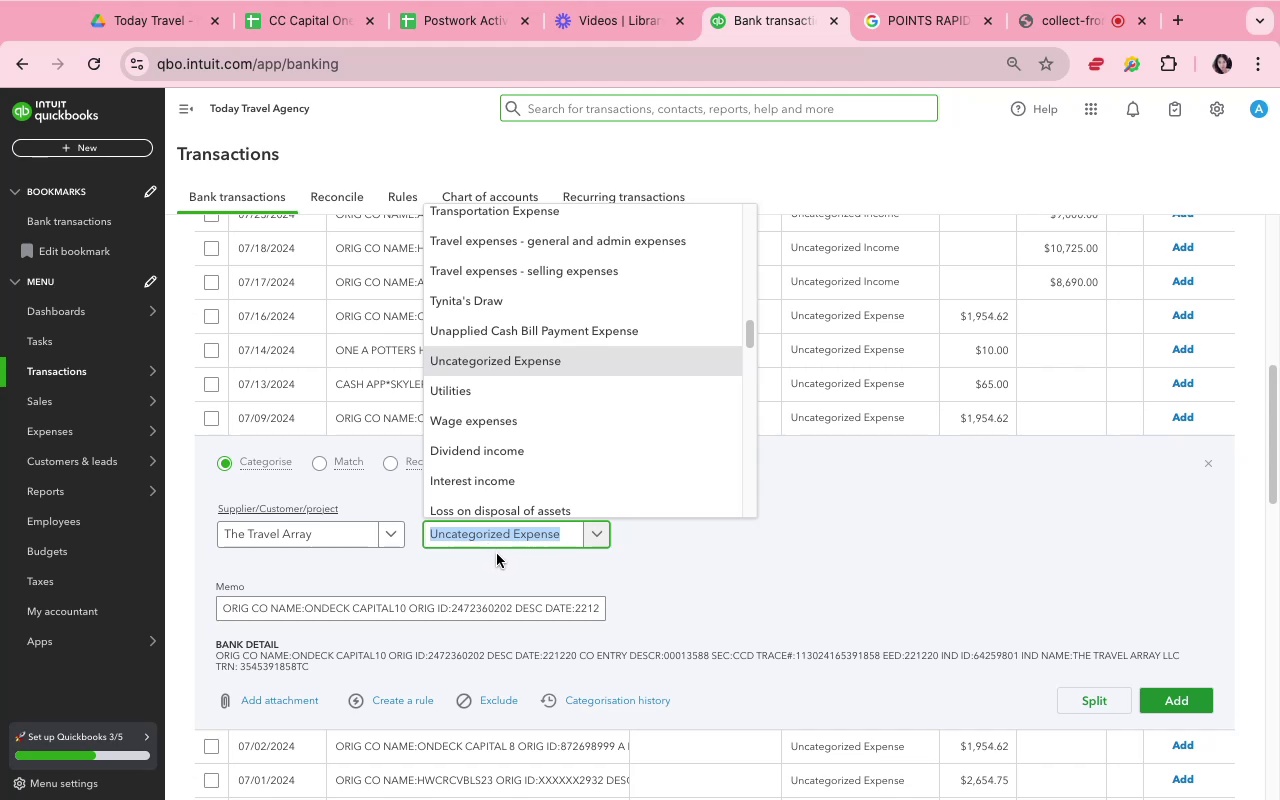 
wait(28.96)
 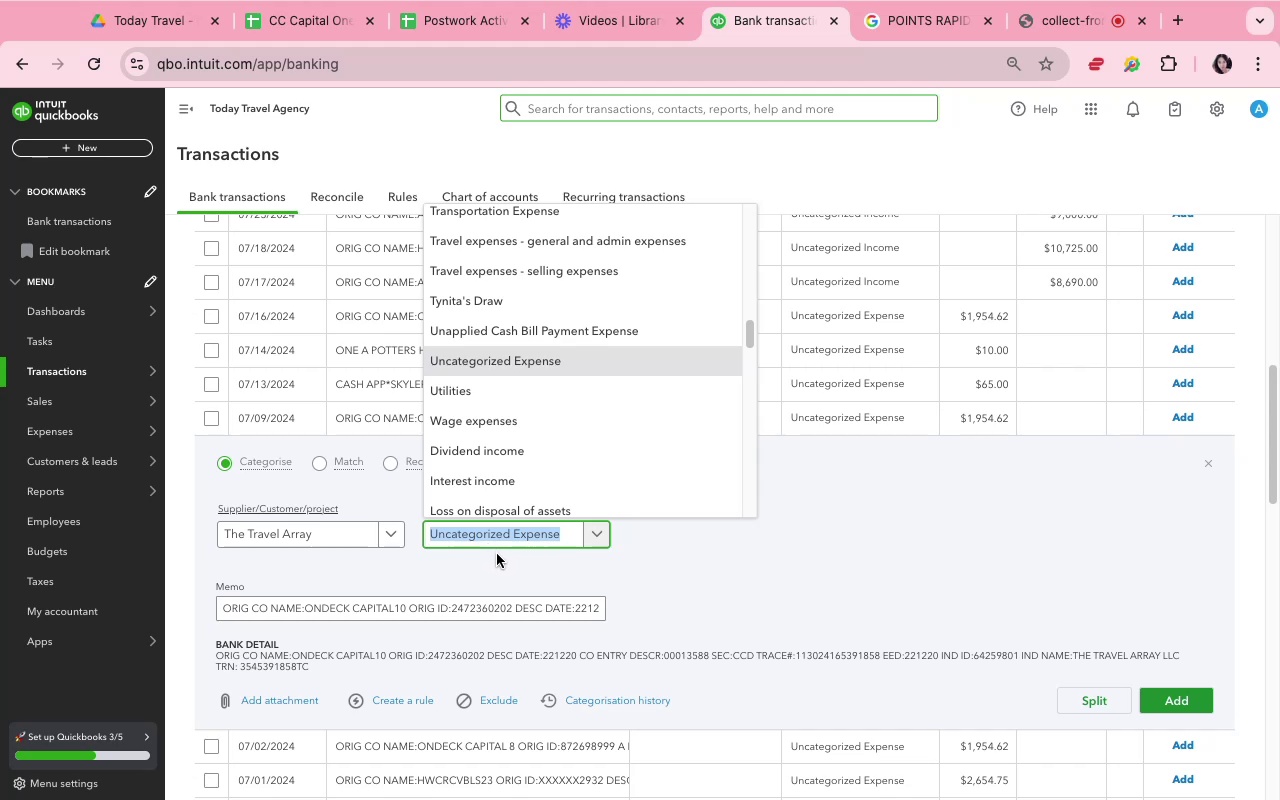 
left_click([539, 280])
 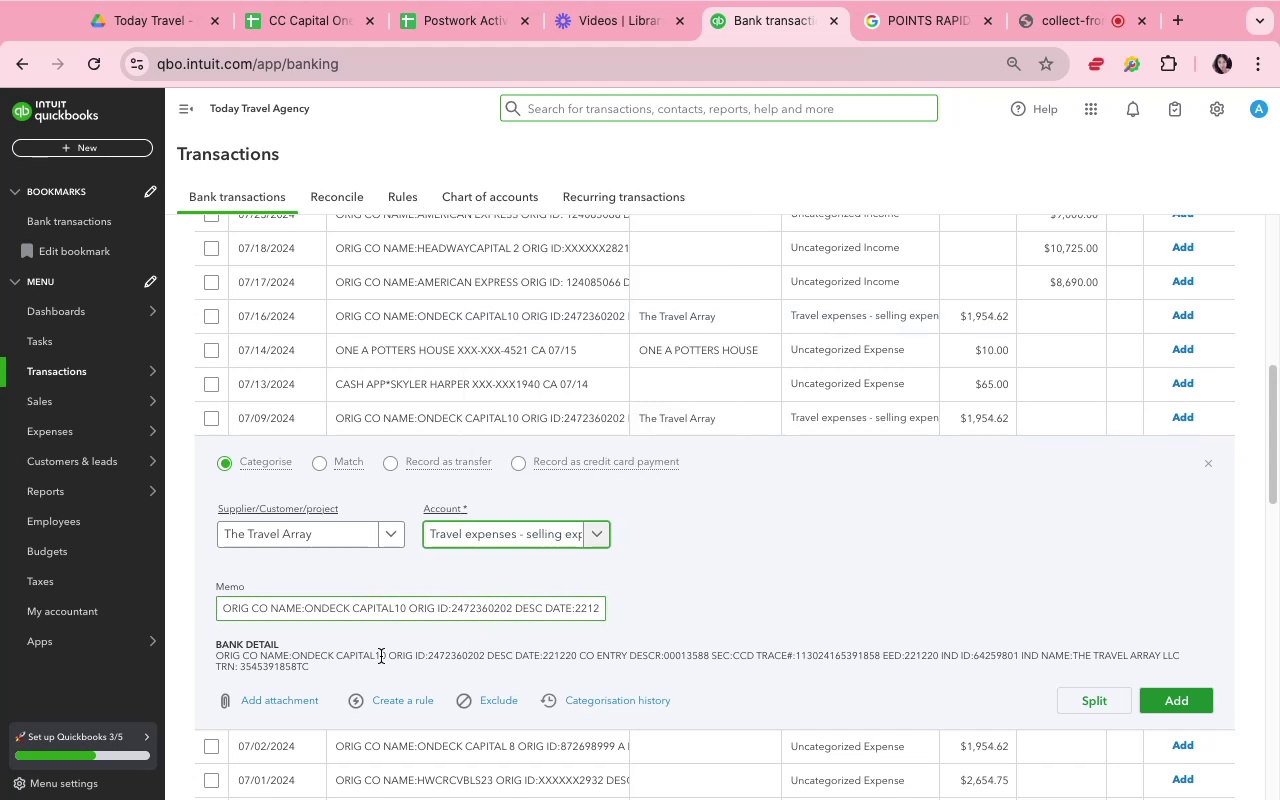 
left_click([406, 701])
 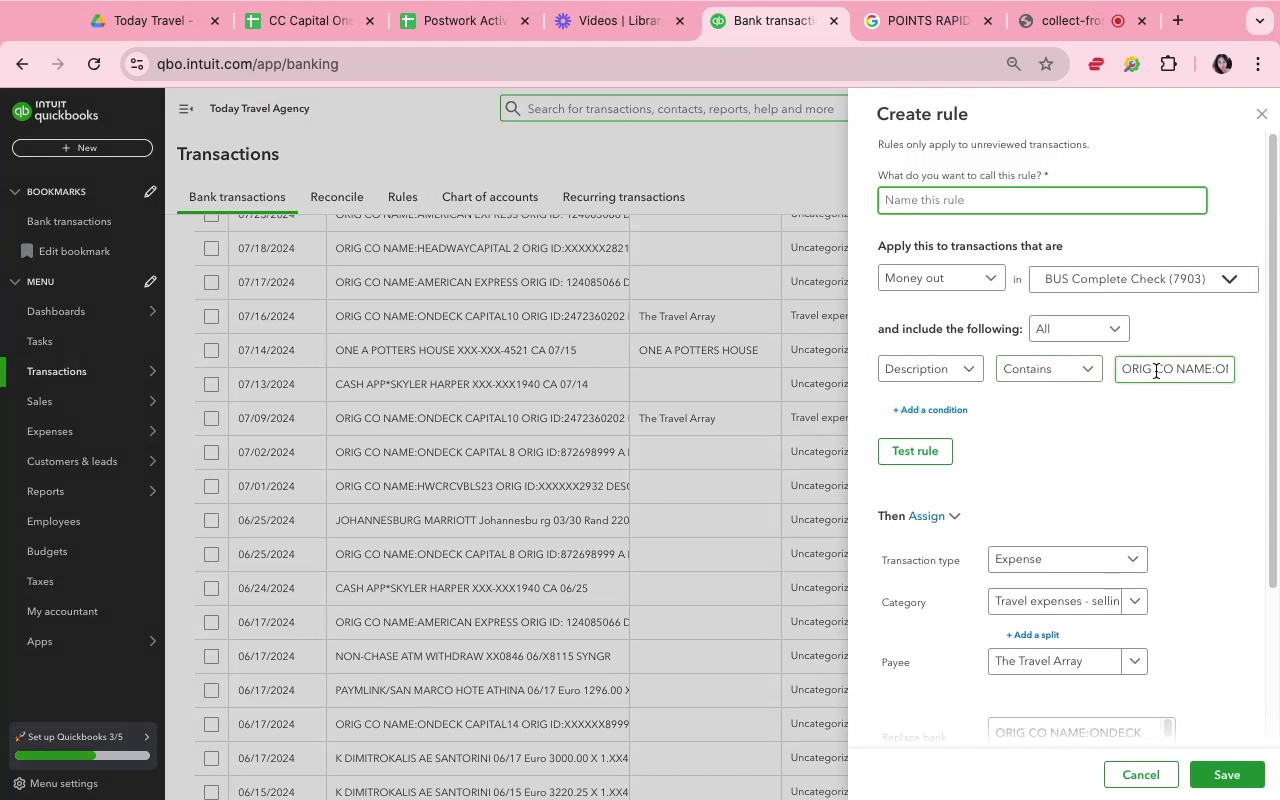 
left_click([1204, 379])
 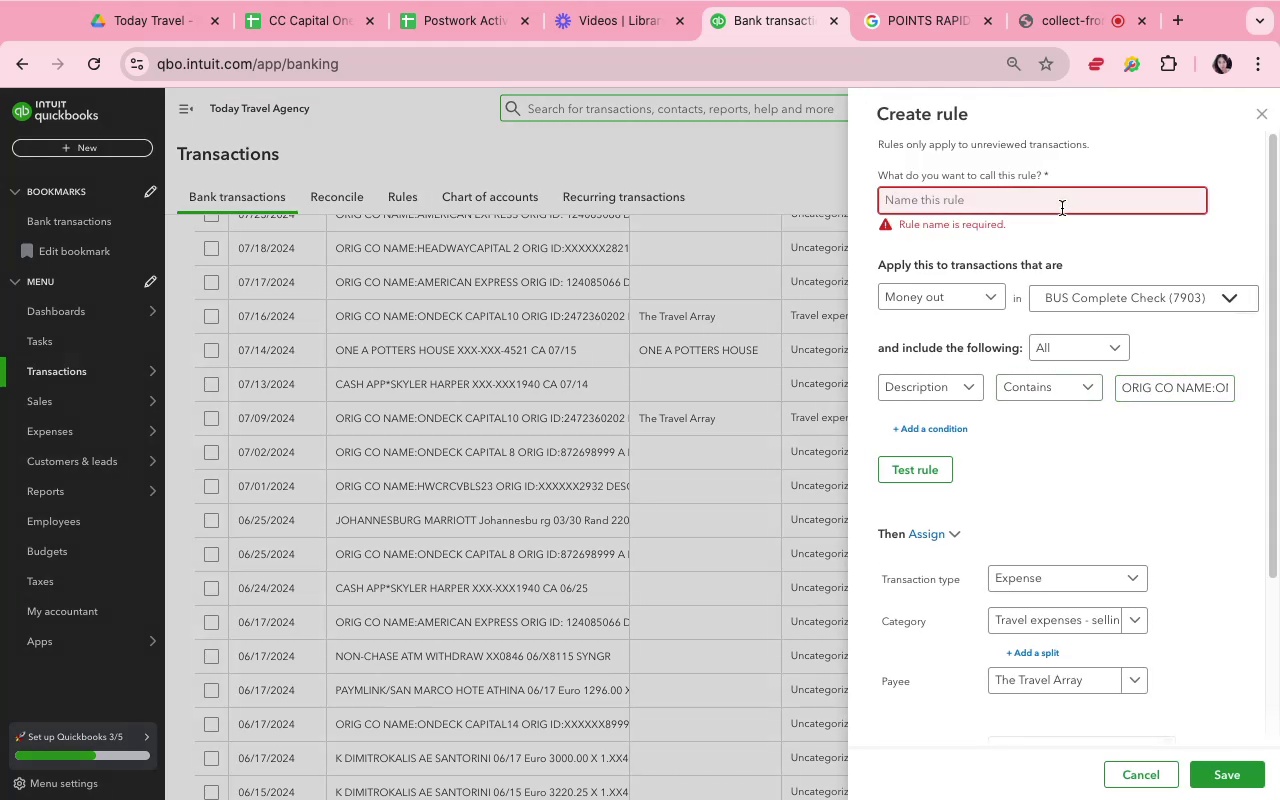 
type(Travel array)
 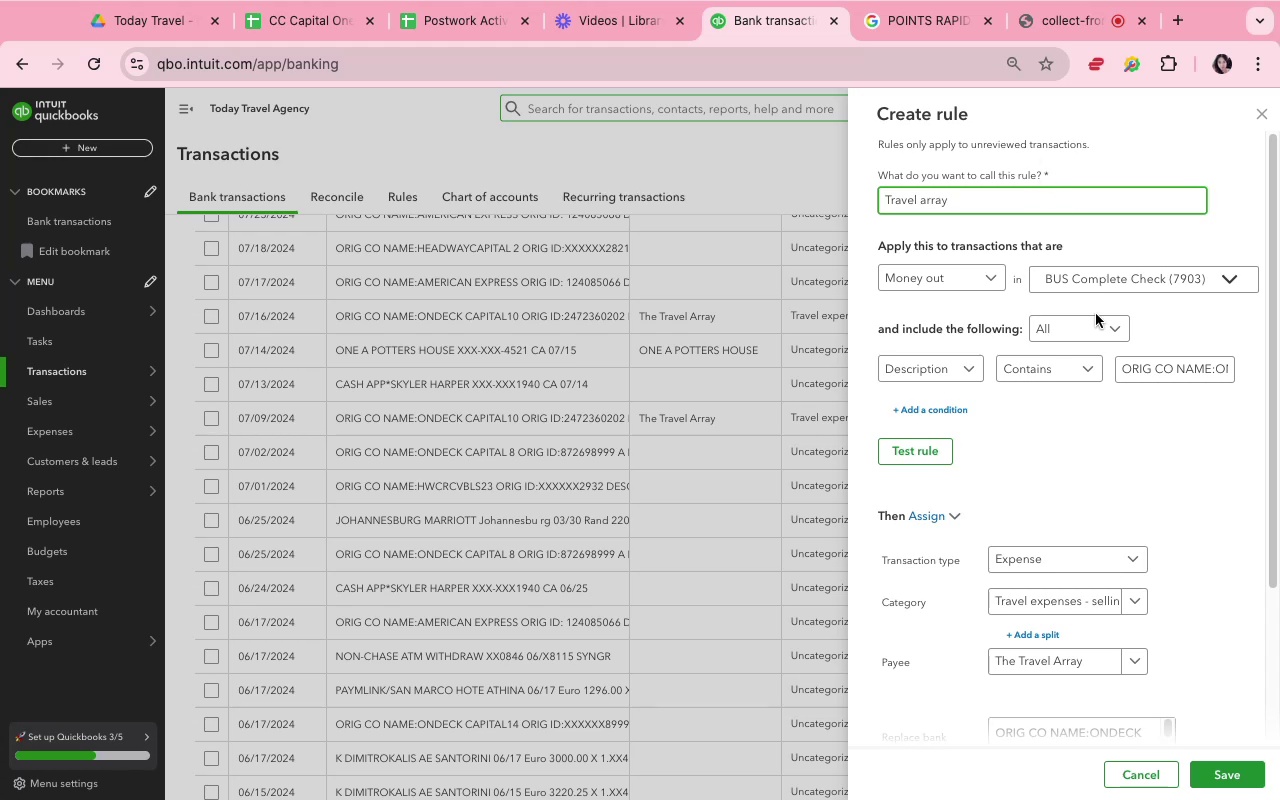 
left_click([1164, 386])
 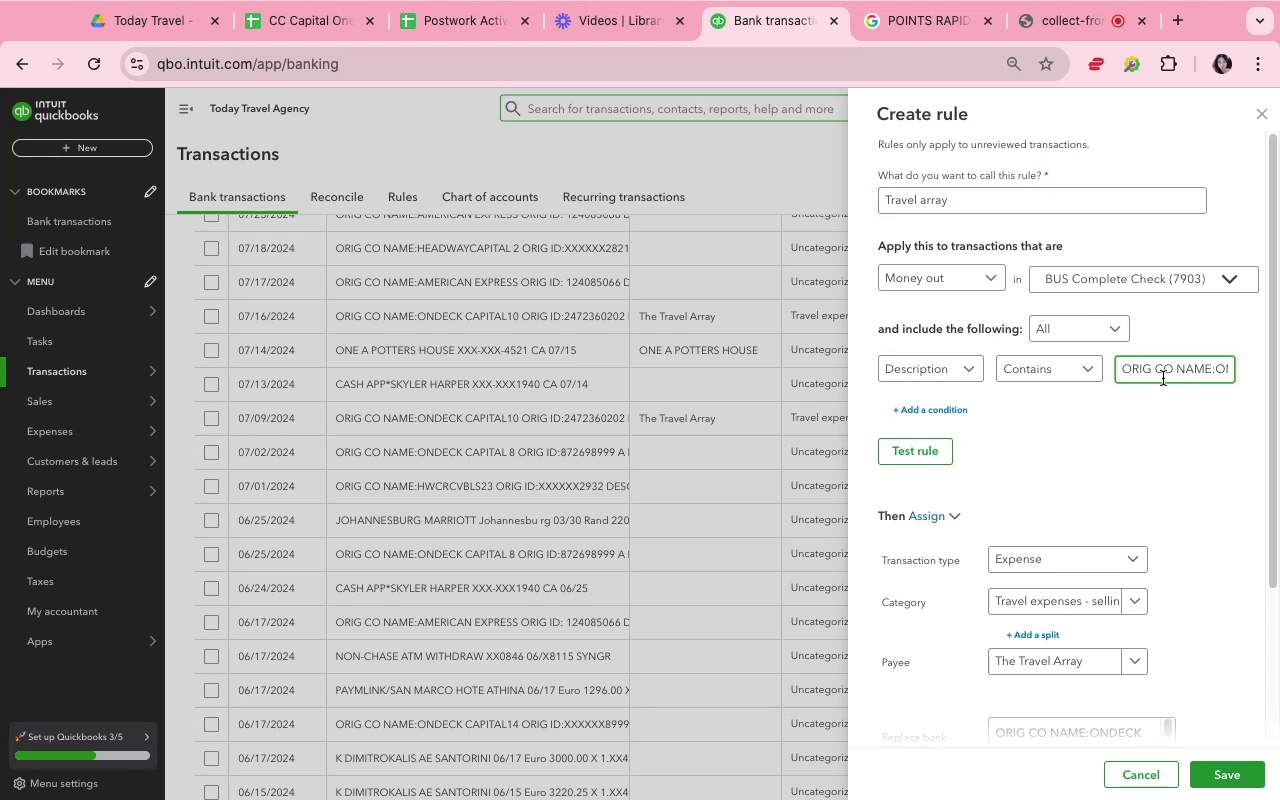 
left_click([1168, 373])
 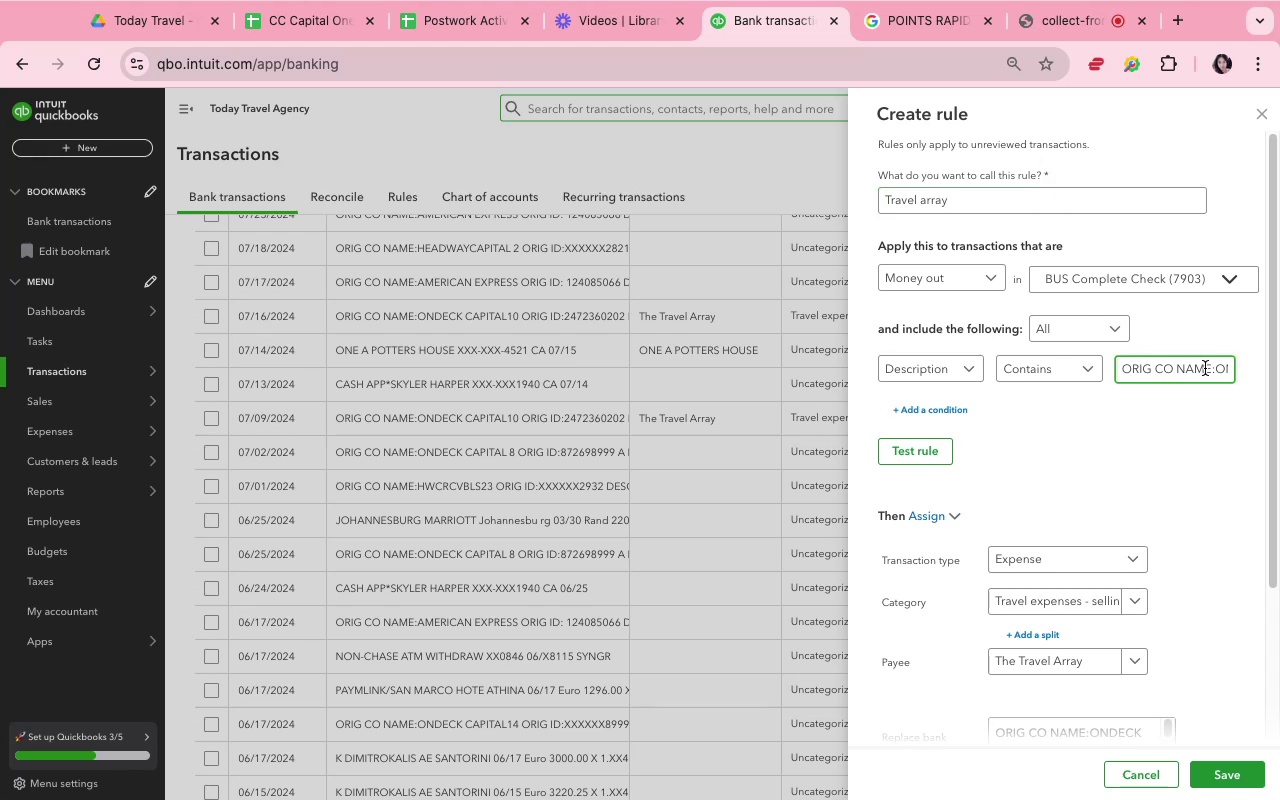 
left_click_drag(start_coordinate=[1205, 369], to_coordinate=[1140, 369])
 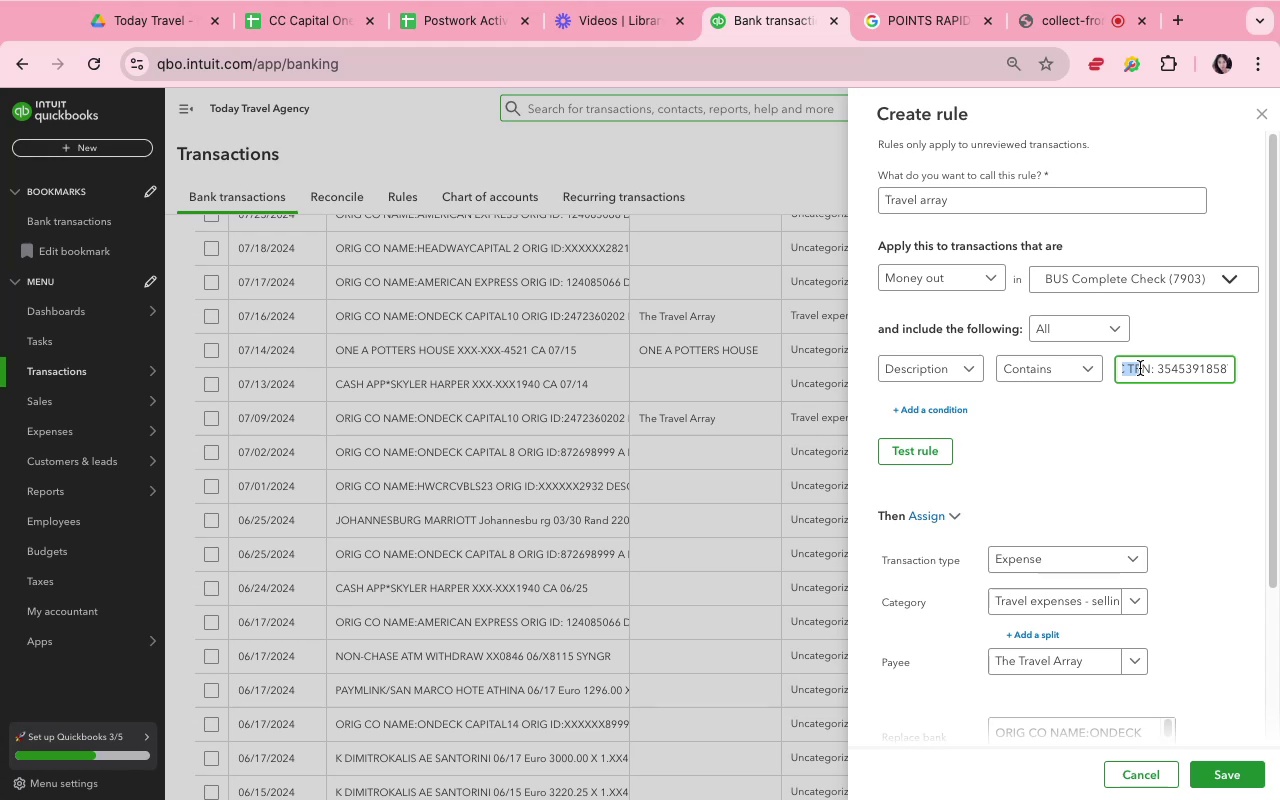 
key(ArrowRight)
 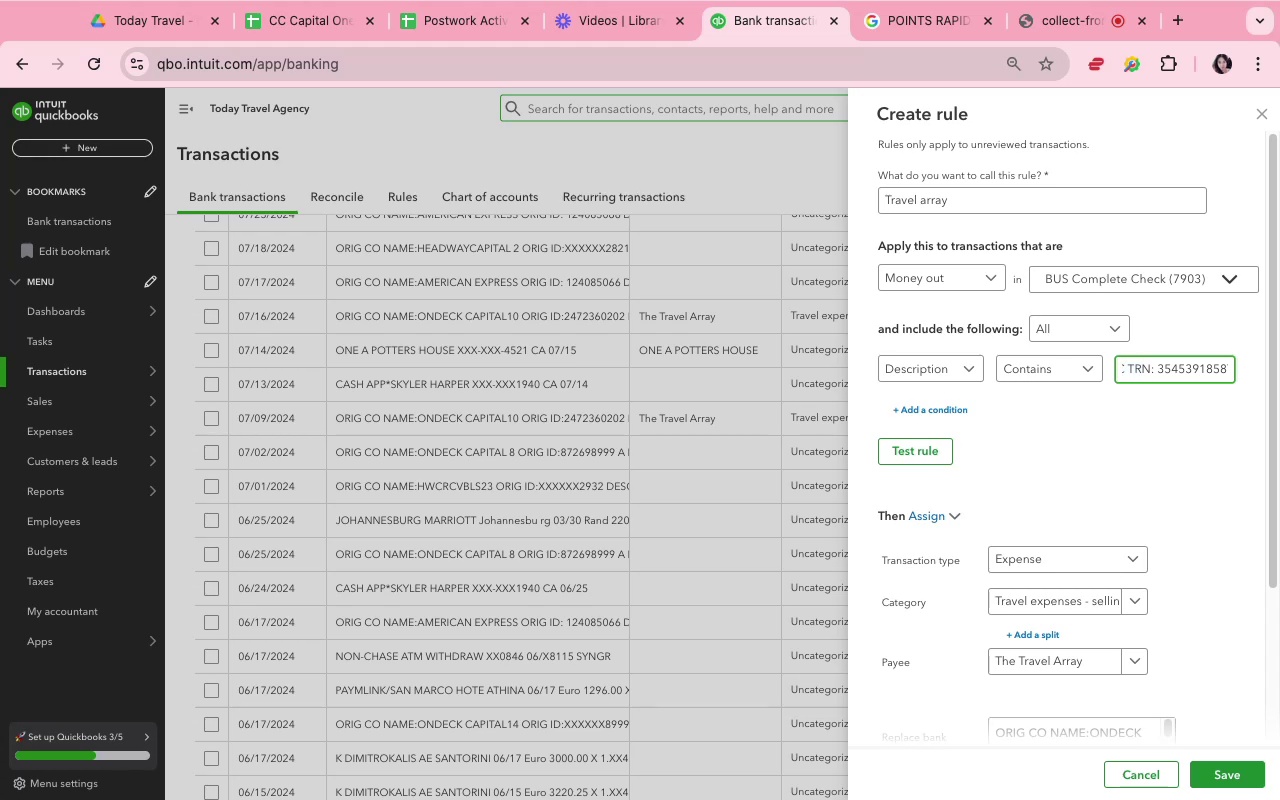 
hold_key(key=ArrowLeft, duration=1.3)
 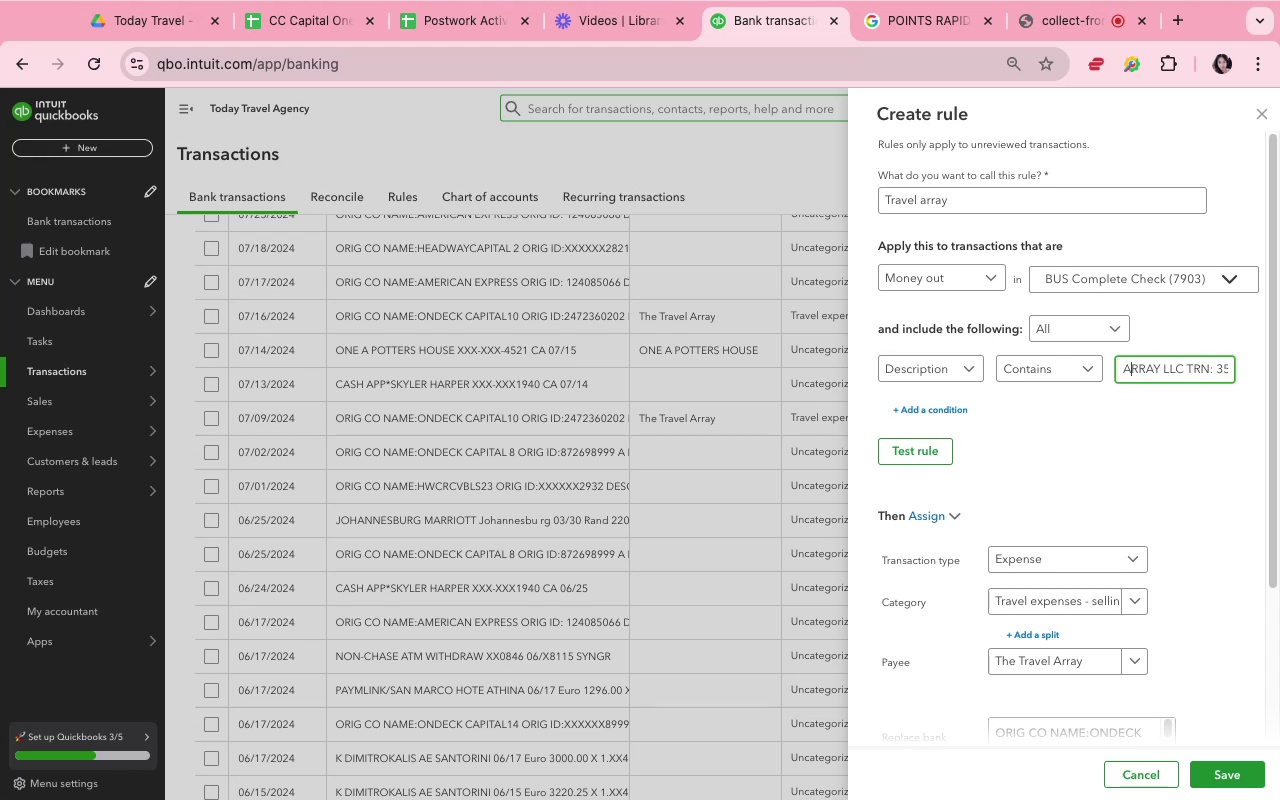 
key(ArrowRight)
 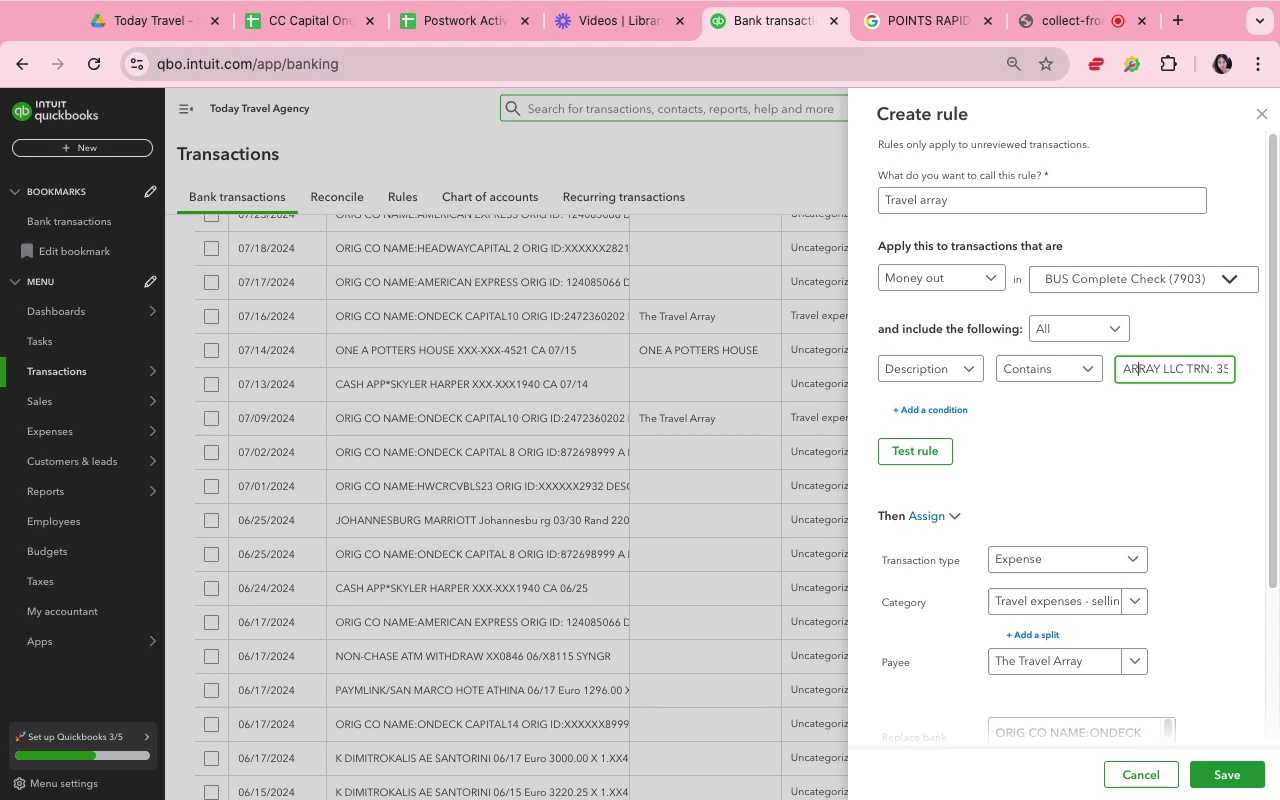 
key(ArrowRight)
 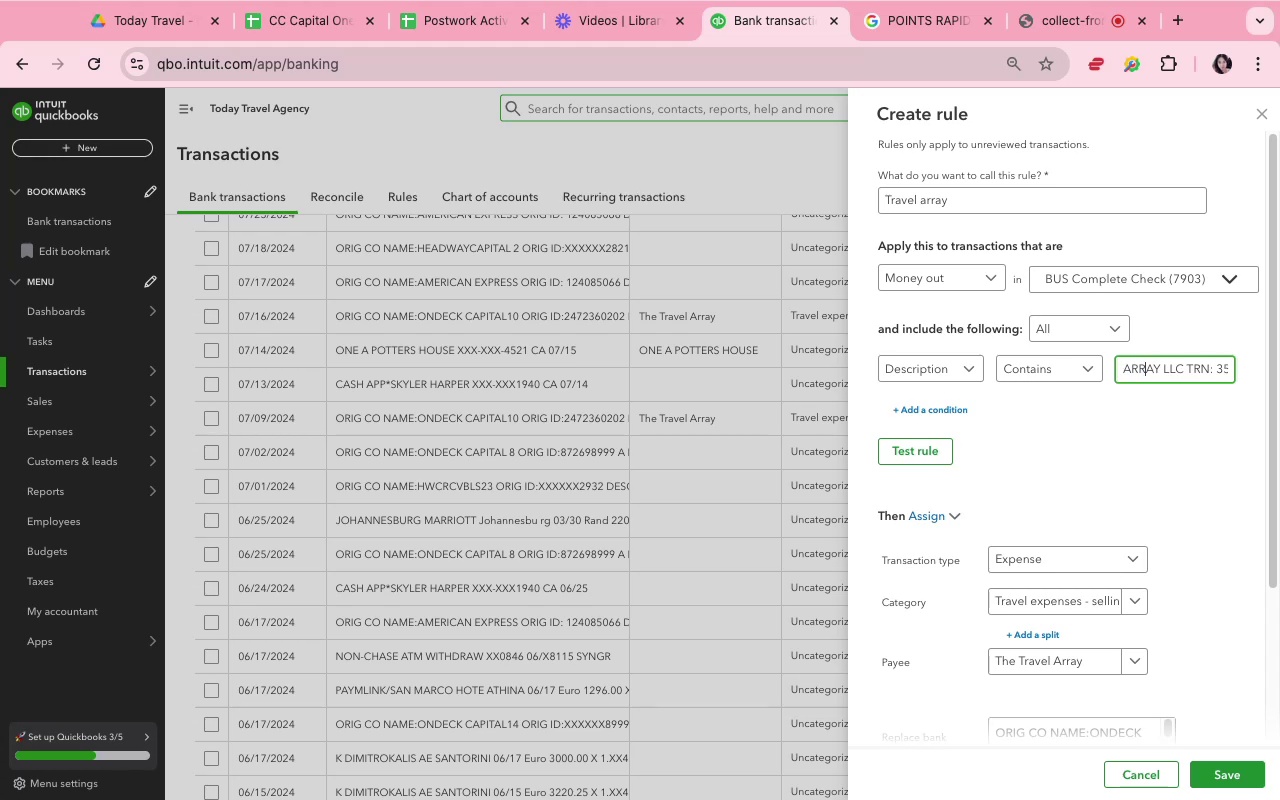 
key(ArrowRight)
 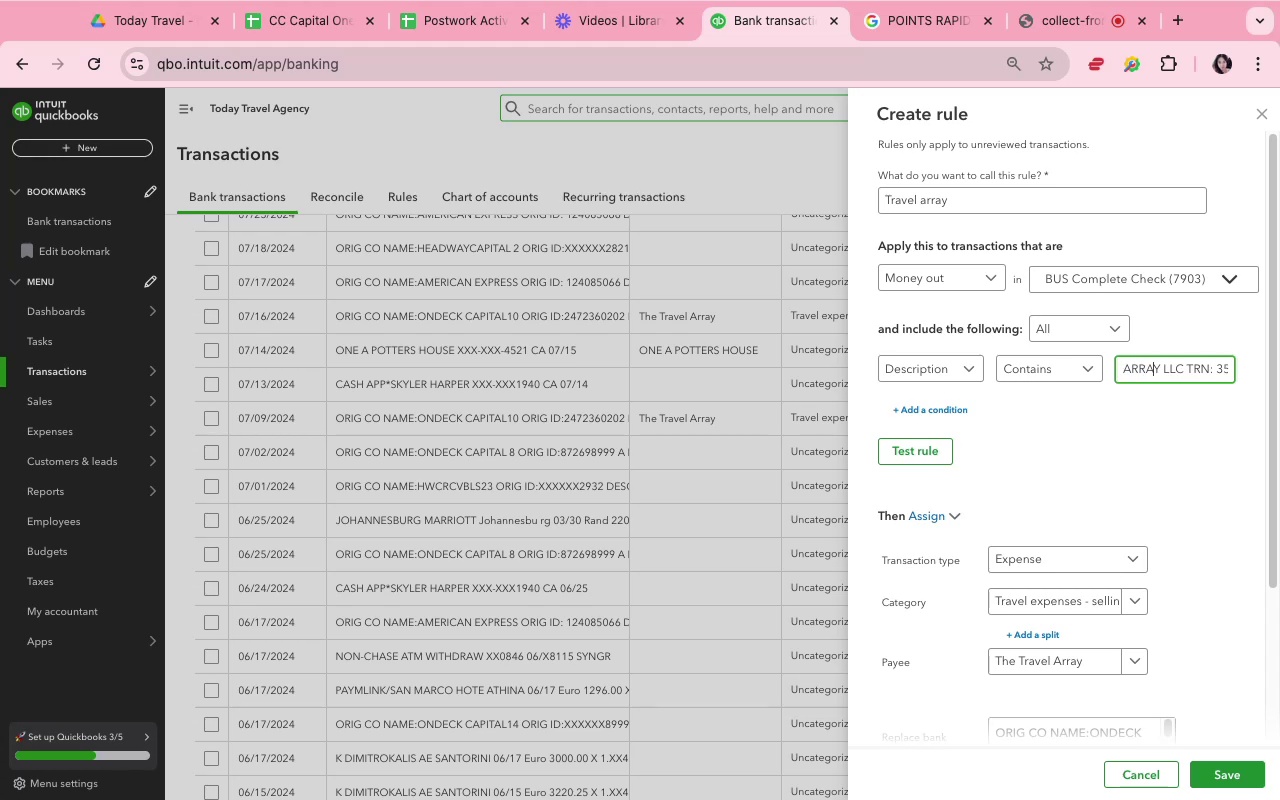 
key(ArrowRight)
 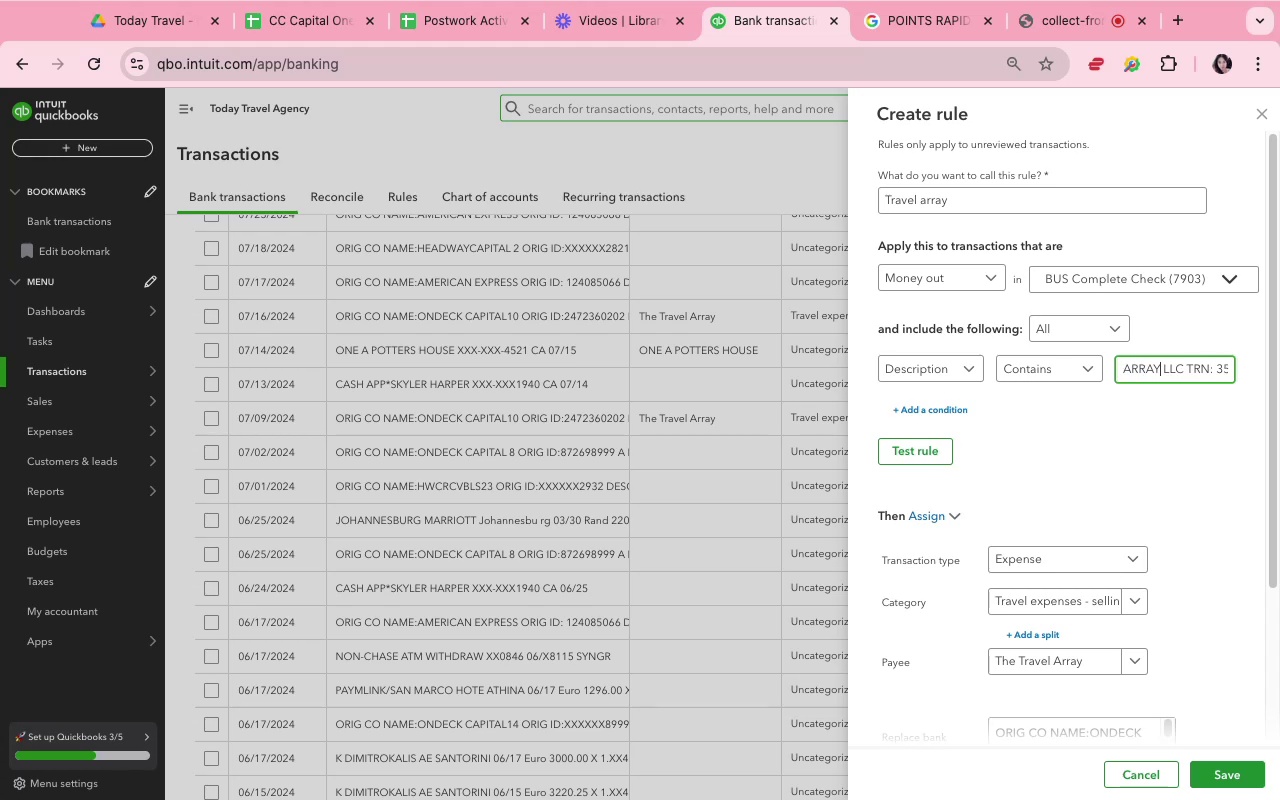 
key(ArrowRight)
 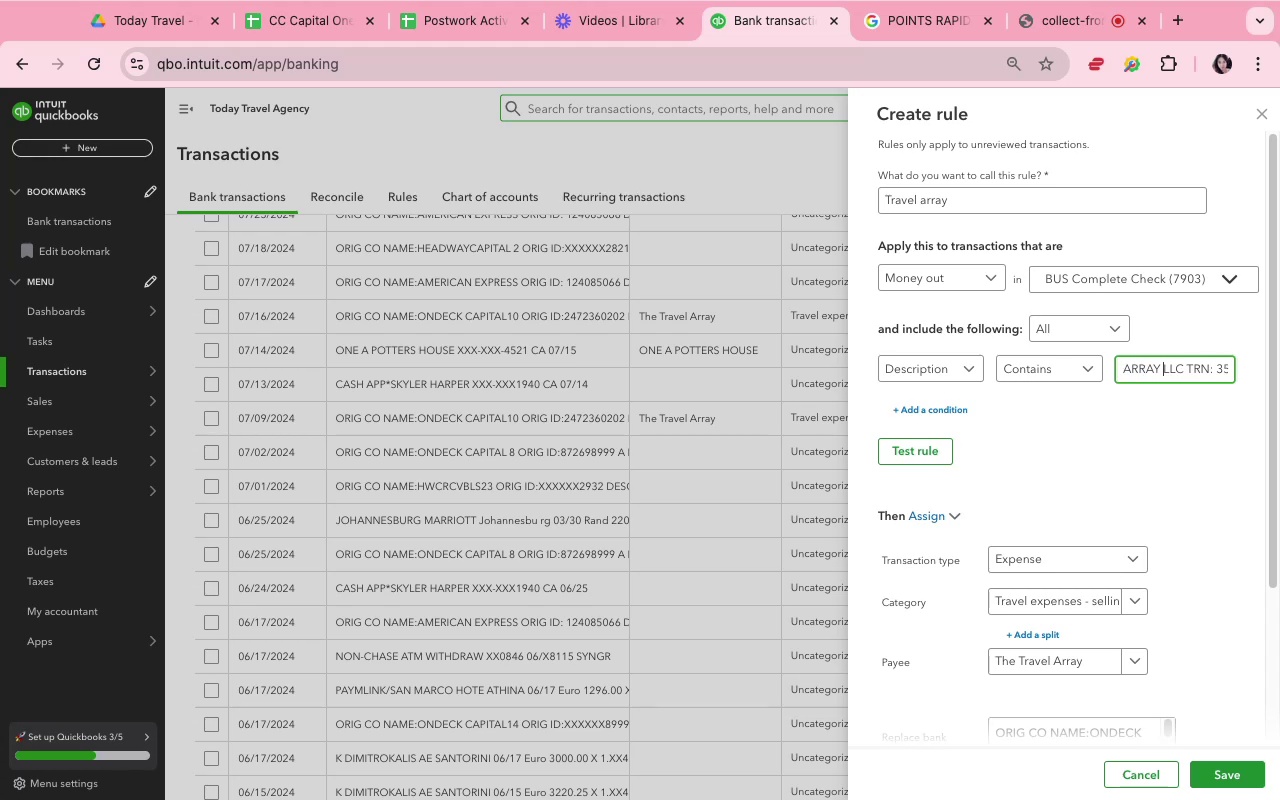 
key(ArrowRight)
 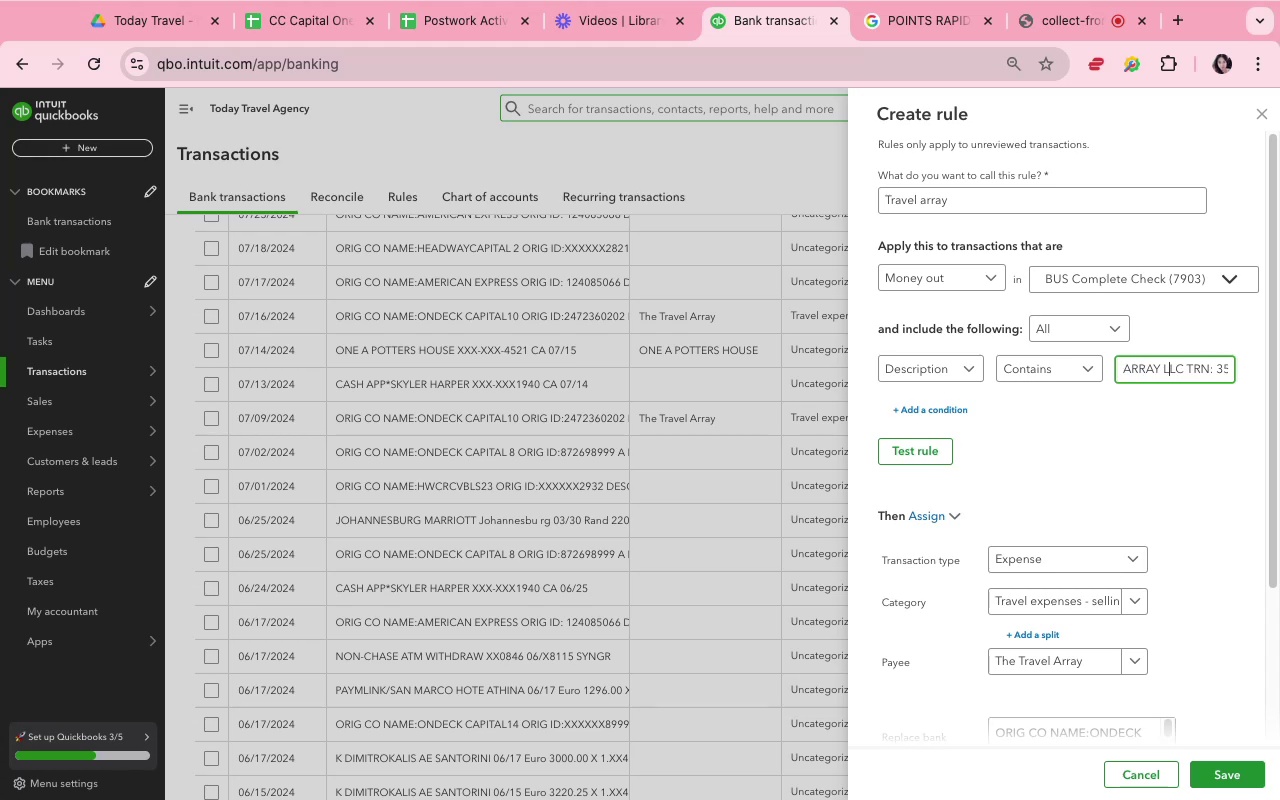 
key(ArrowRight)
 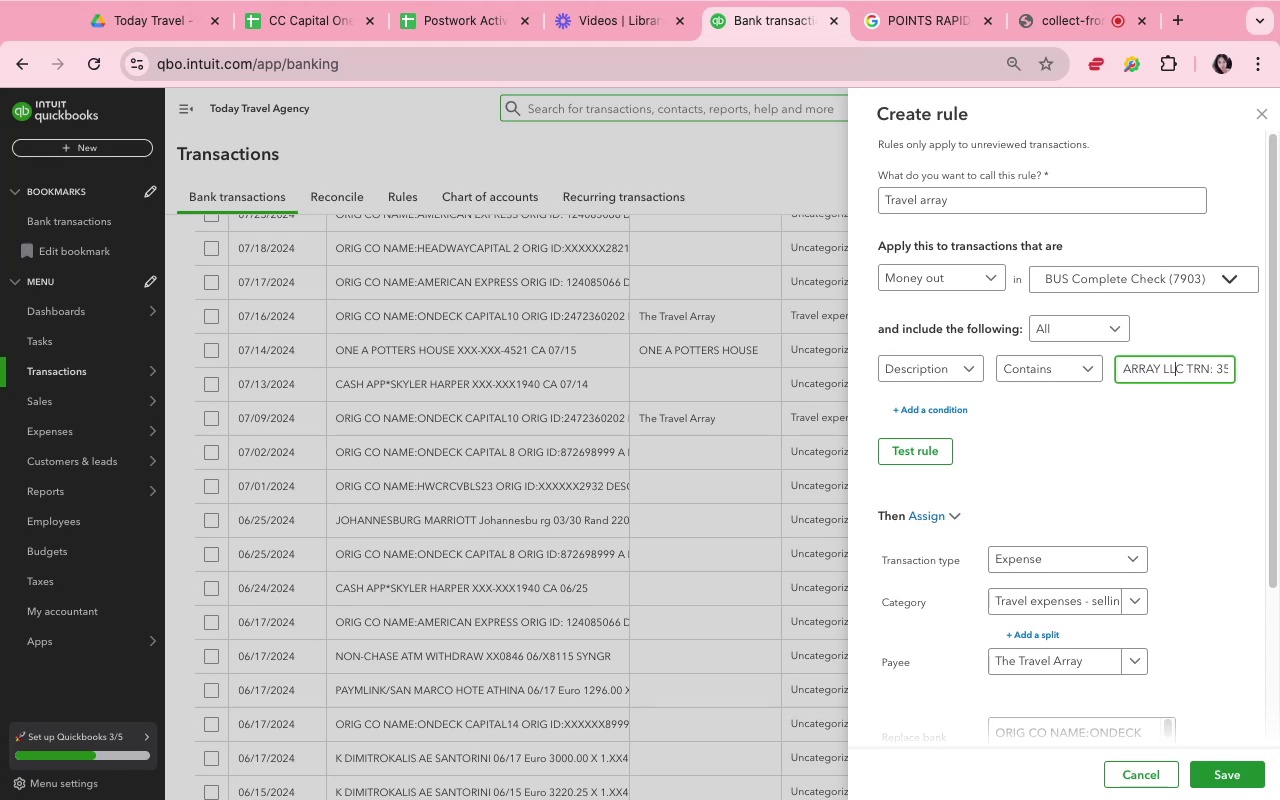 
key(ArrowRight)
 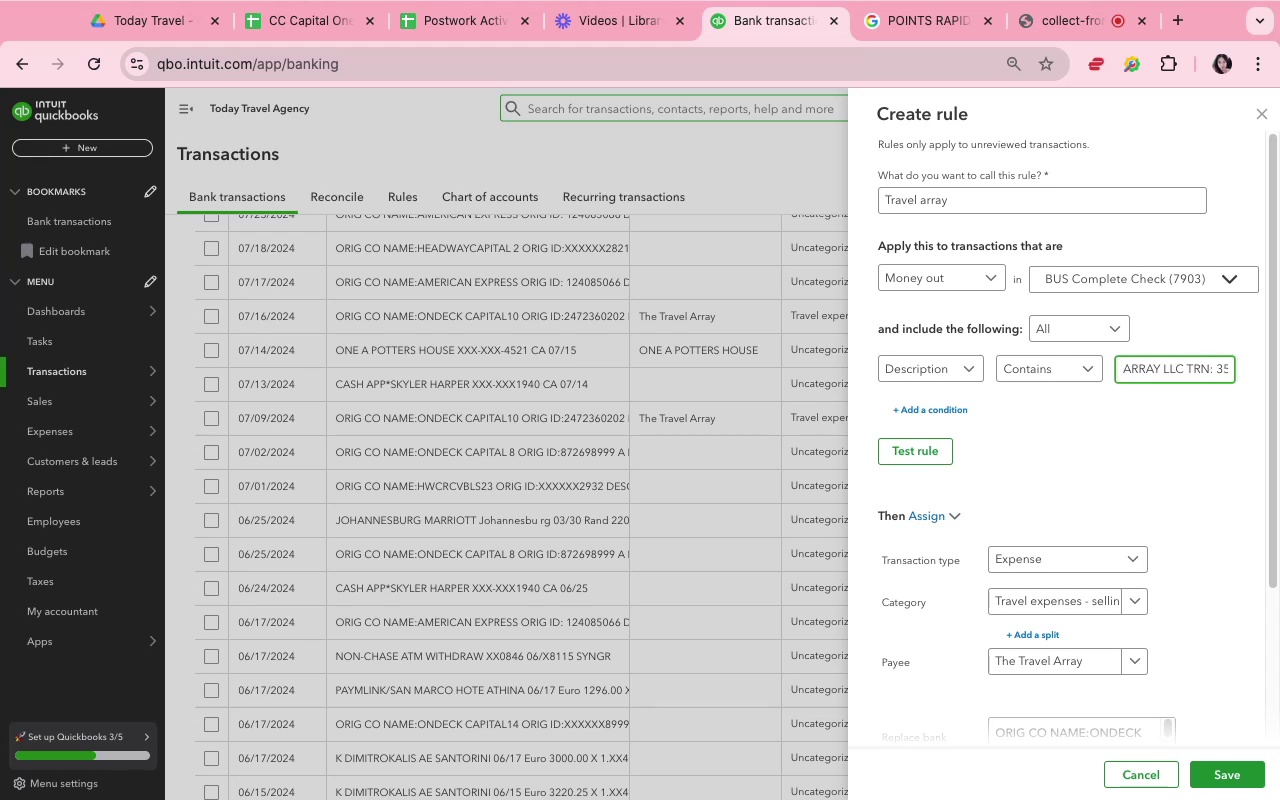 
key(Meta+Shift+ArrowRight)
 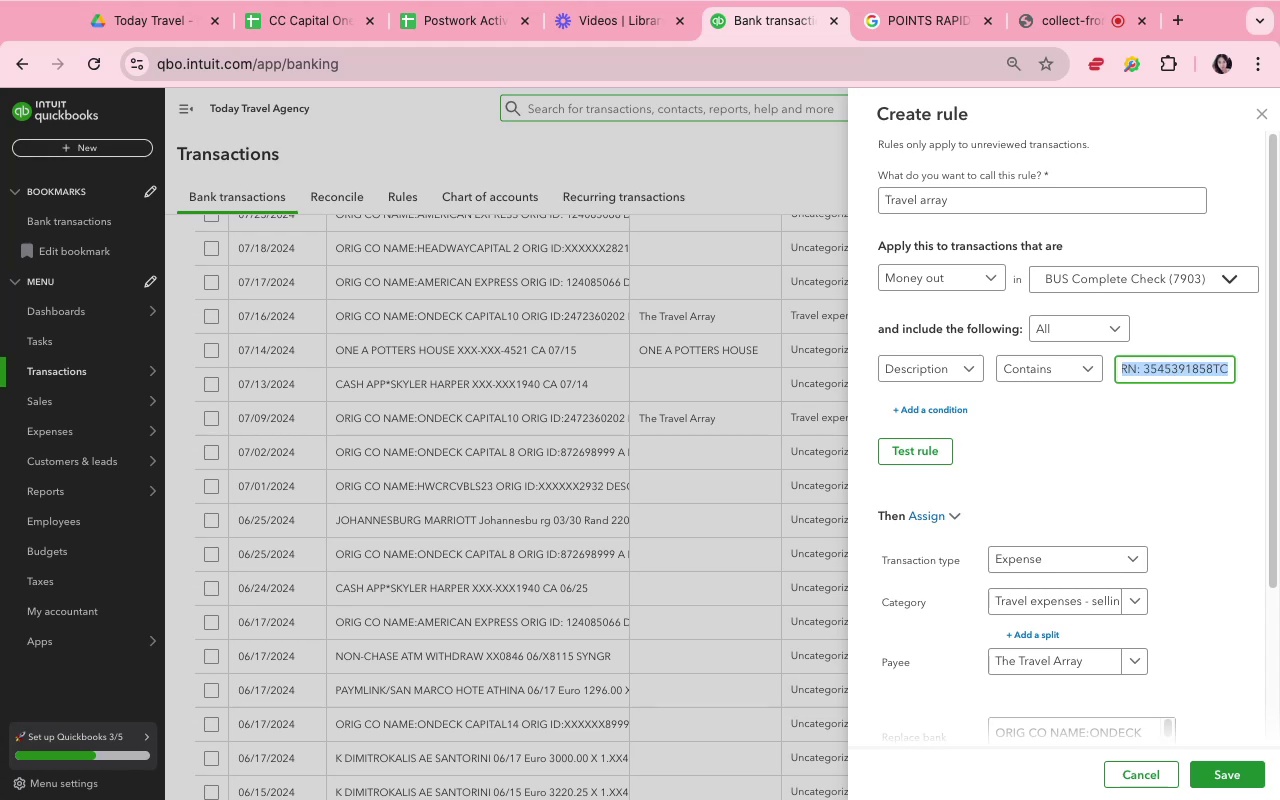 
key(Backspace)
 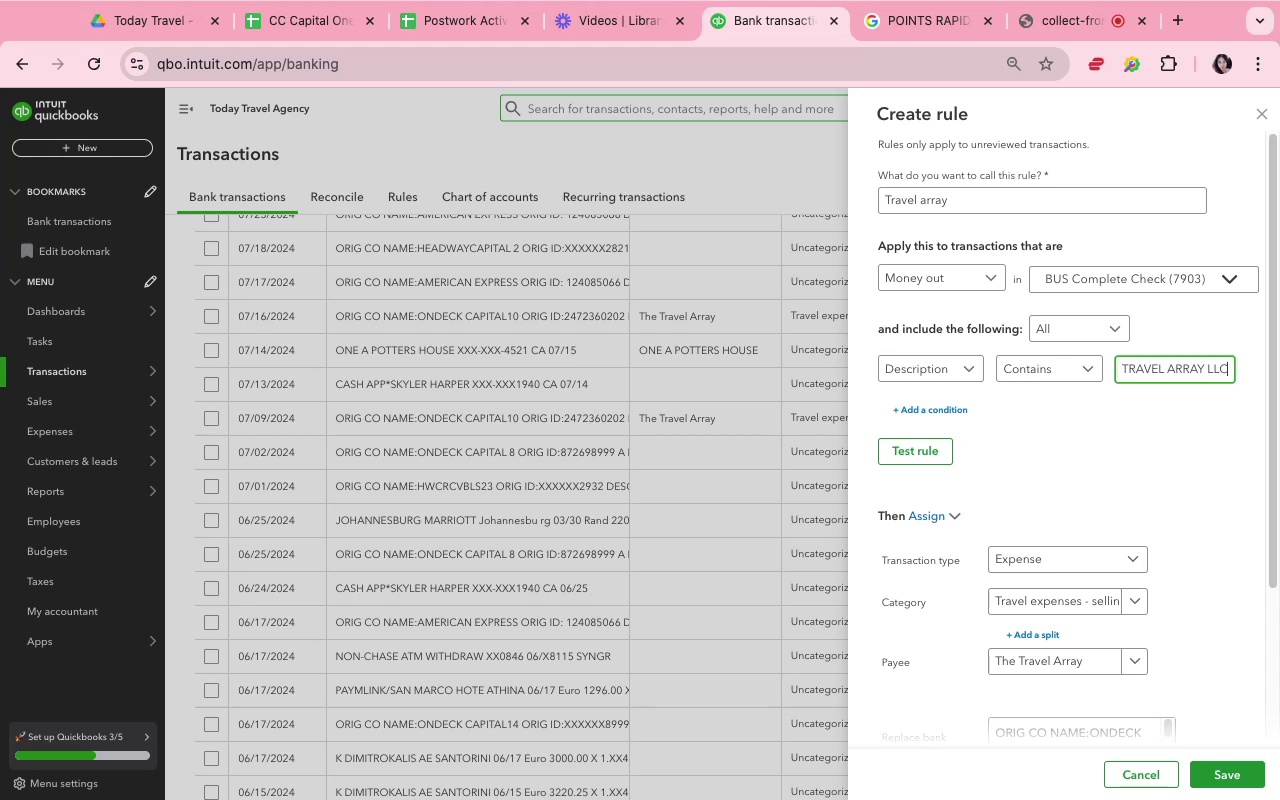 
hold_key(key=ArrowLeft, duration=1.51)
 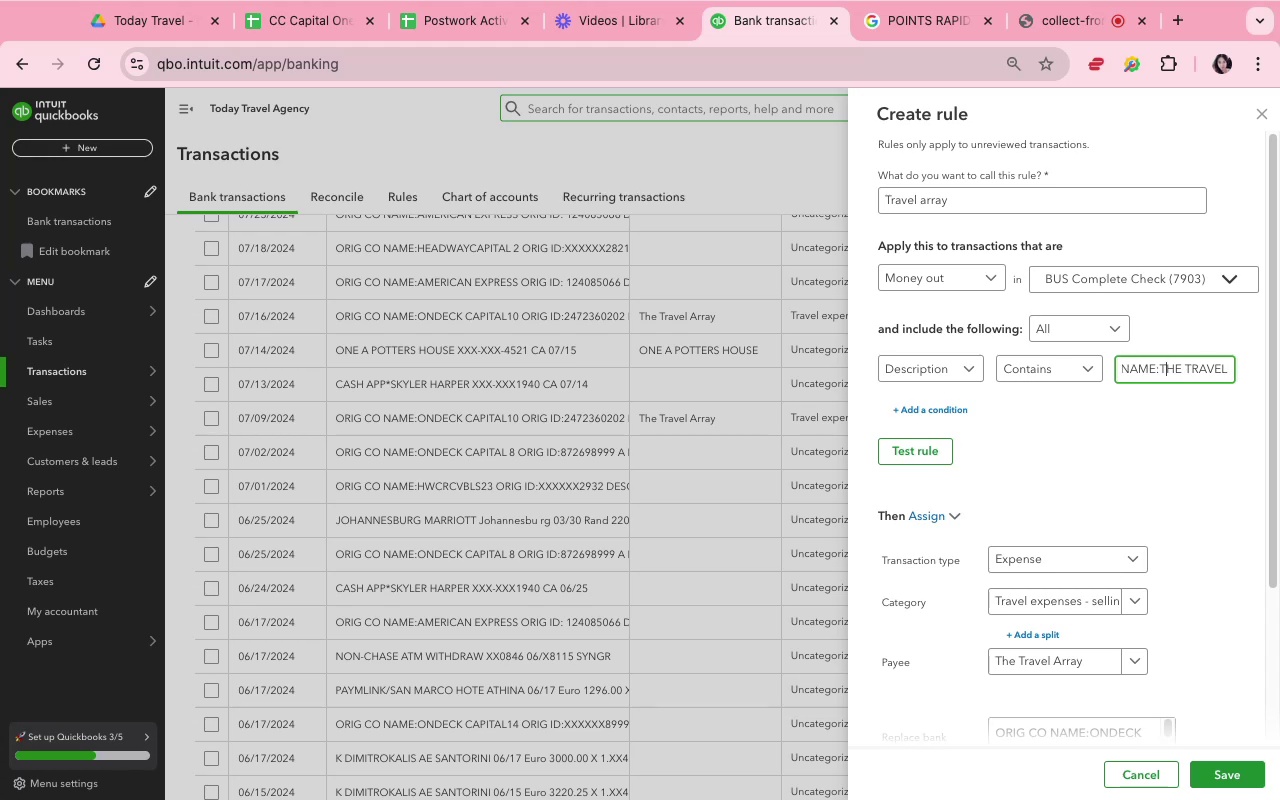 
hold_key(key=ArrowLeft, duration=0.42)
 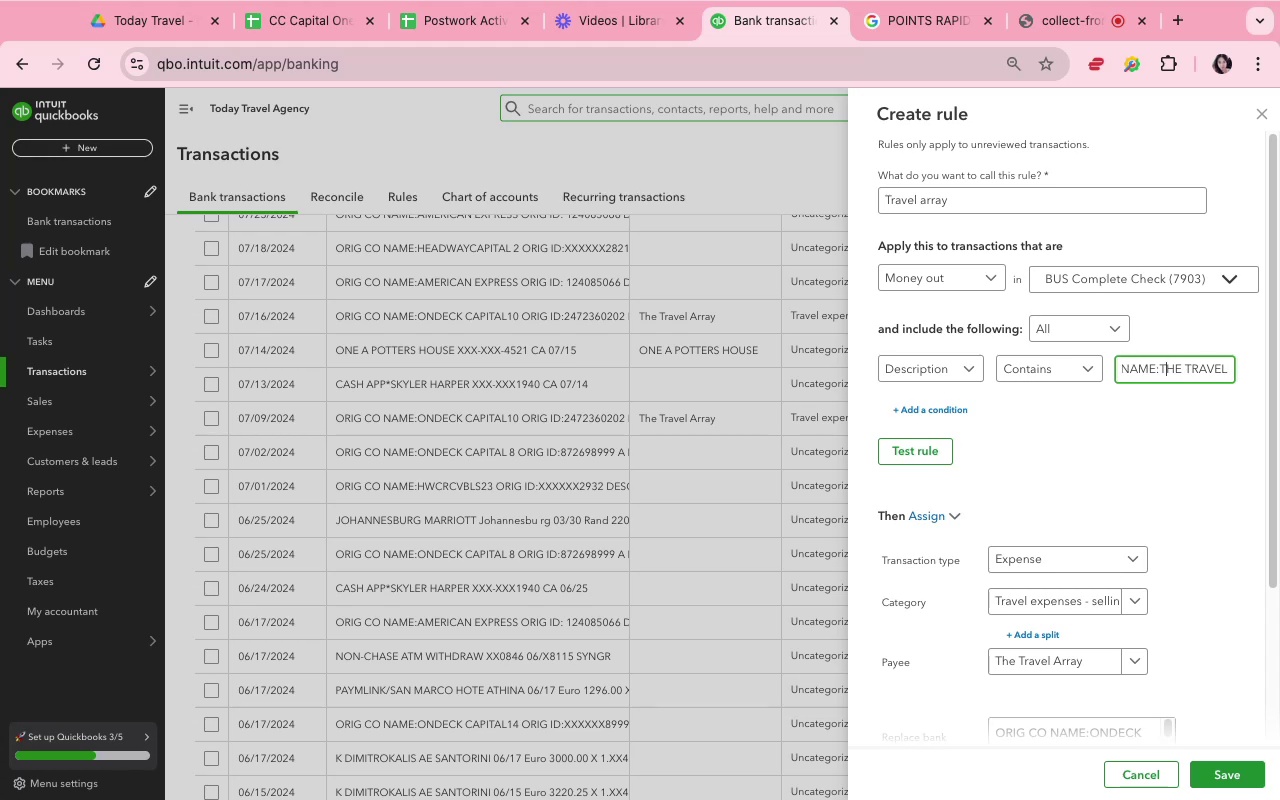 
key(ArrowLeft)
 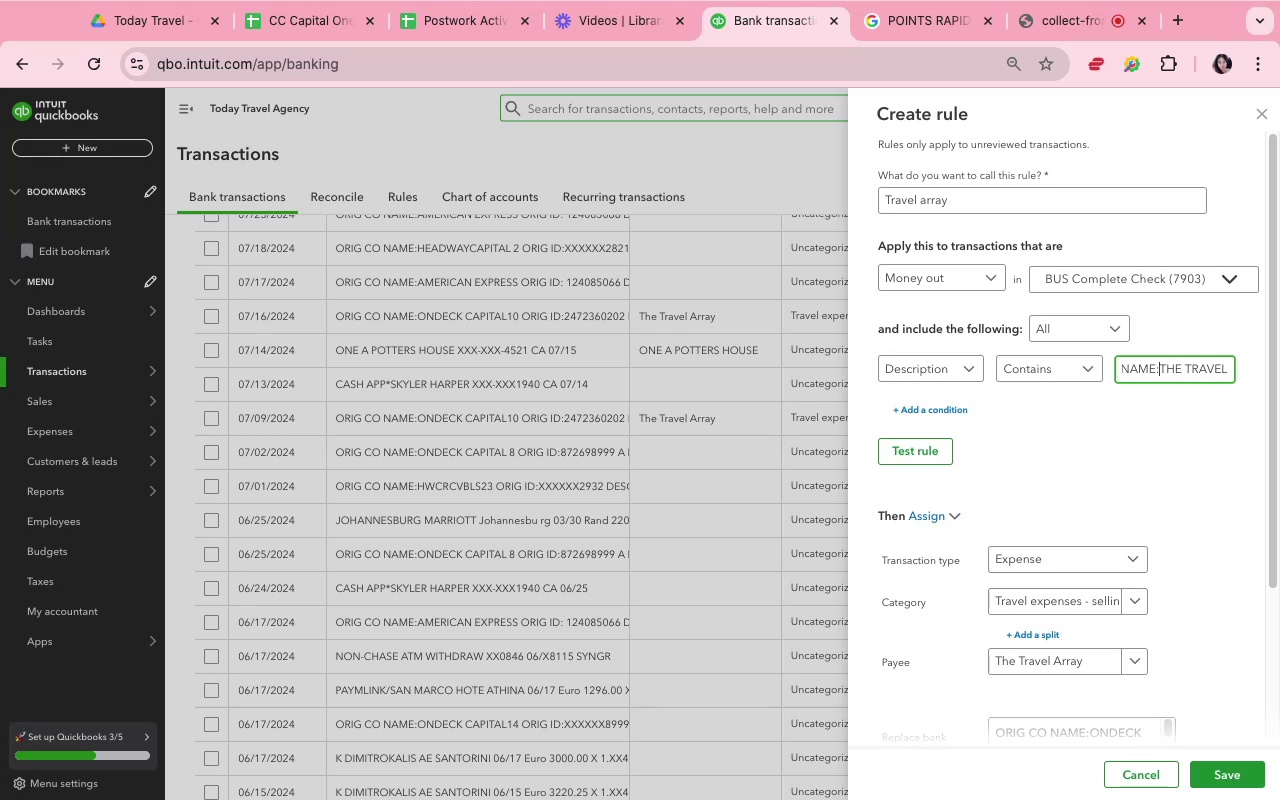 
key(ArrowLeft)
 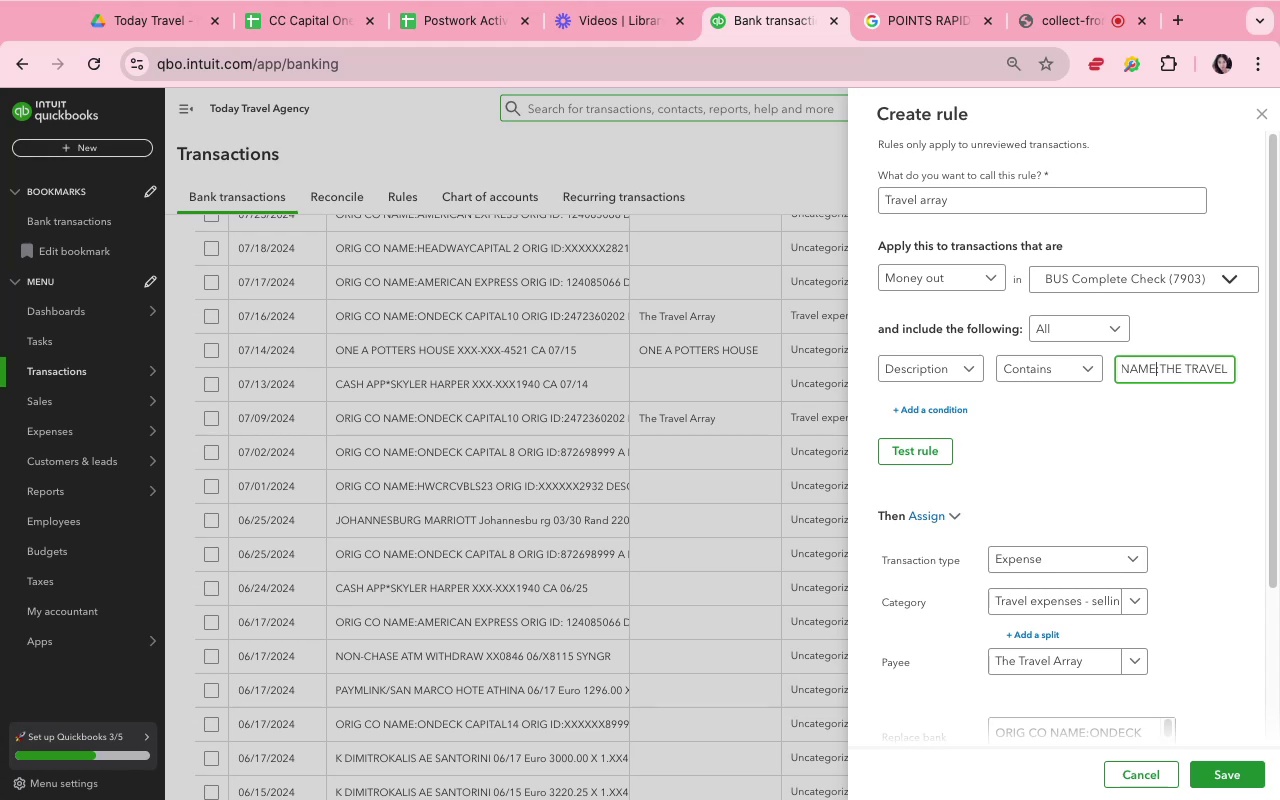 
key(ArrowLeft)
 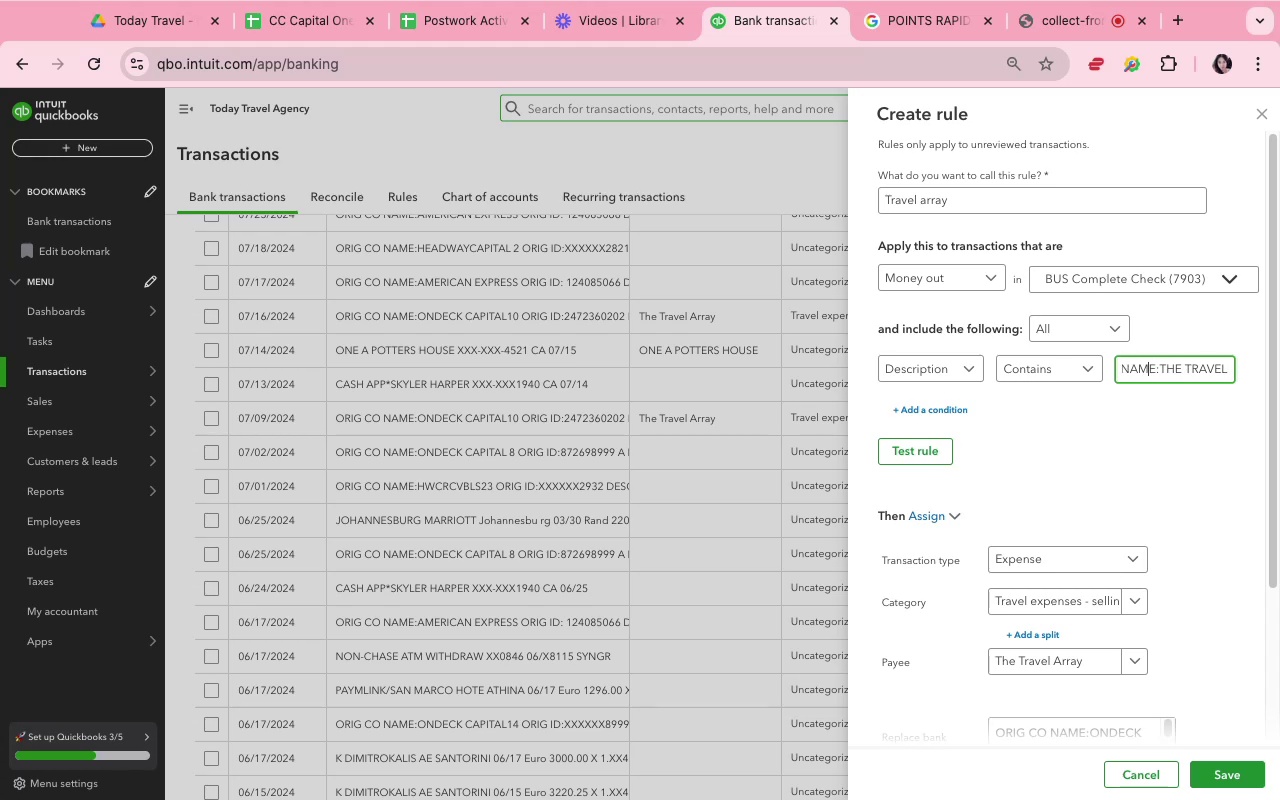 
hold_key(key=ArrowLeft, duration=0.58)
 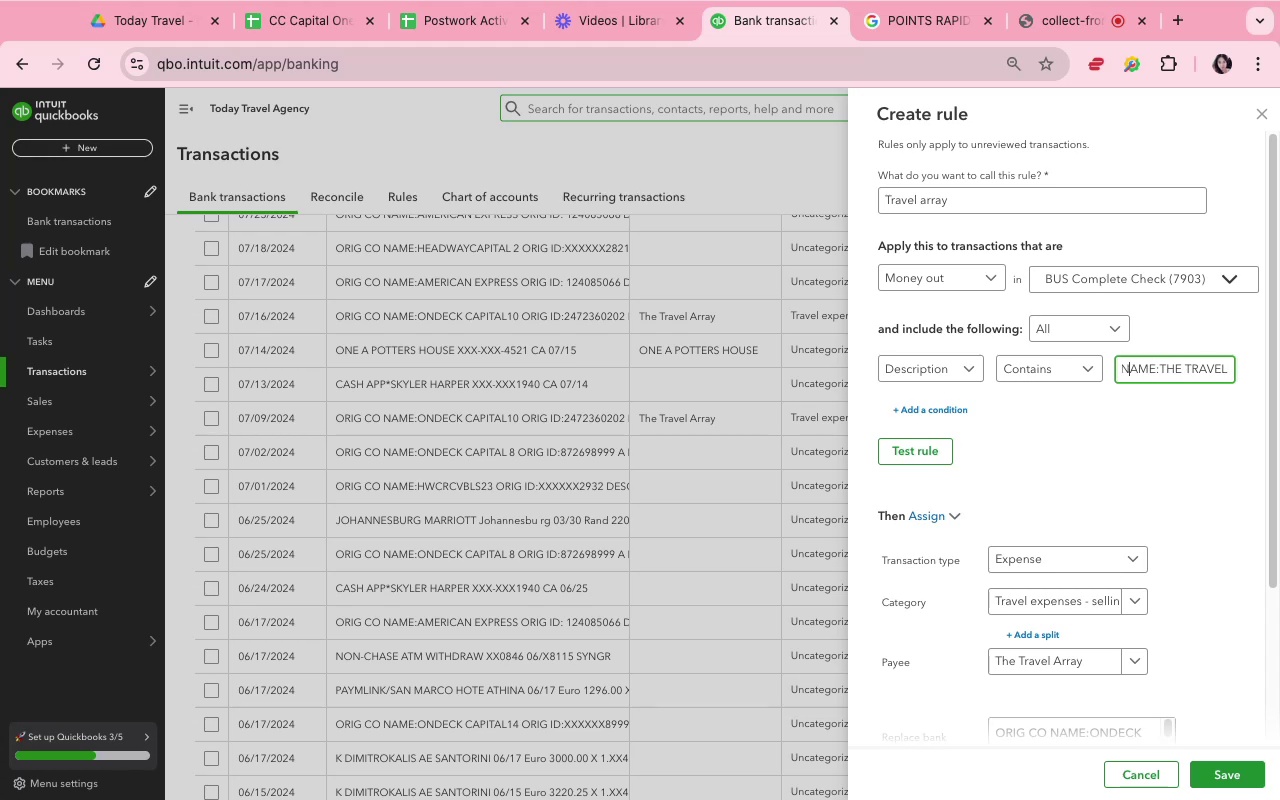 
key(ArrowLeft)
 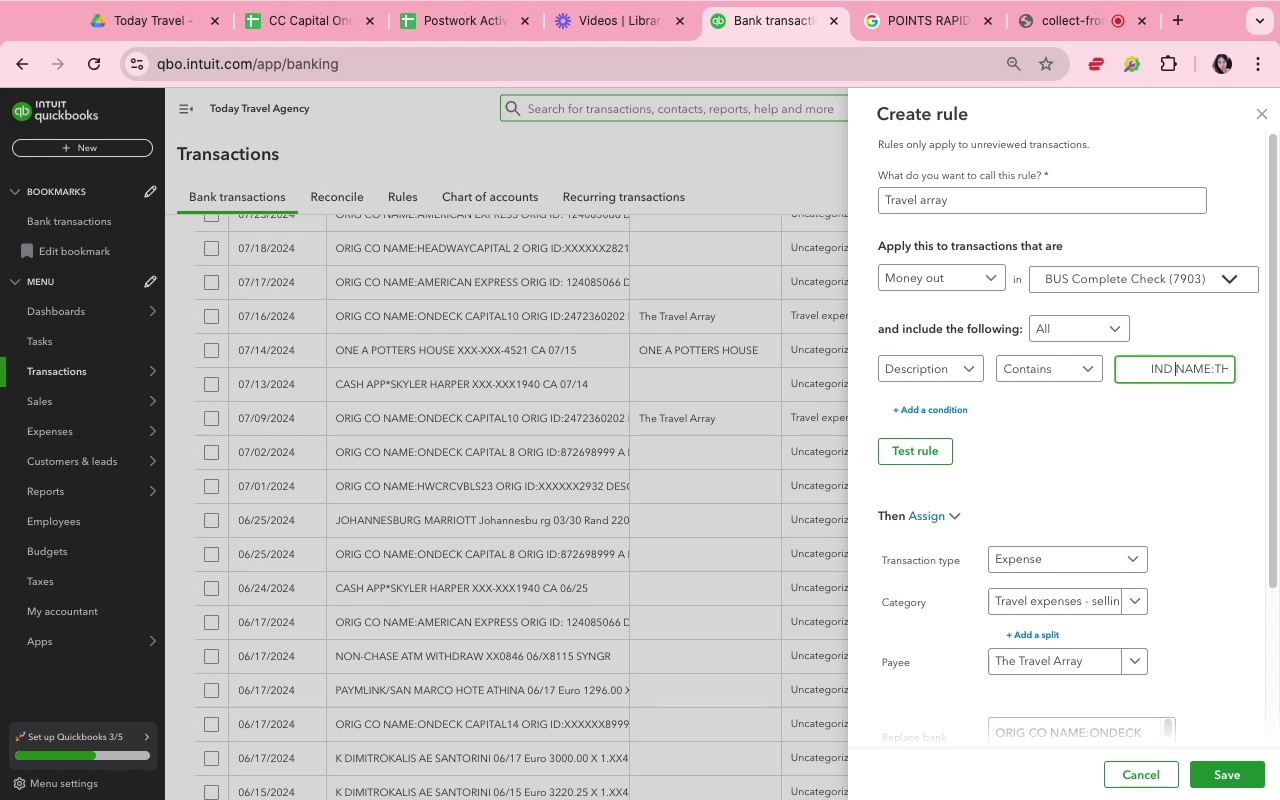 
key(Meta+Shift+ArrowLeft)
 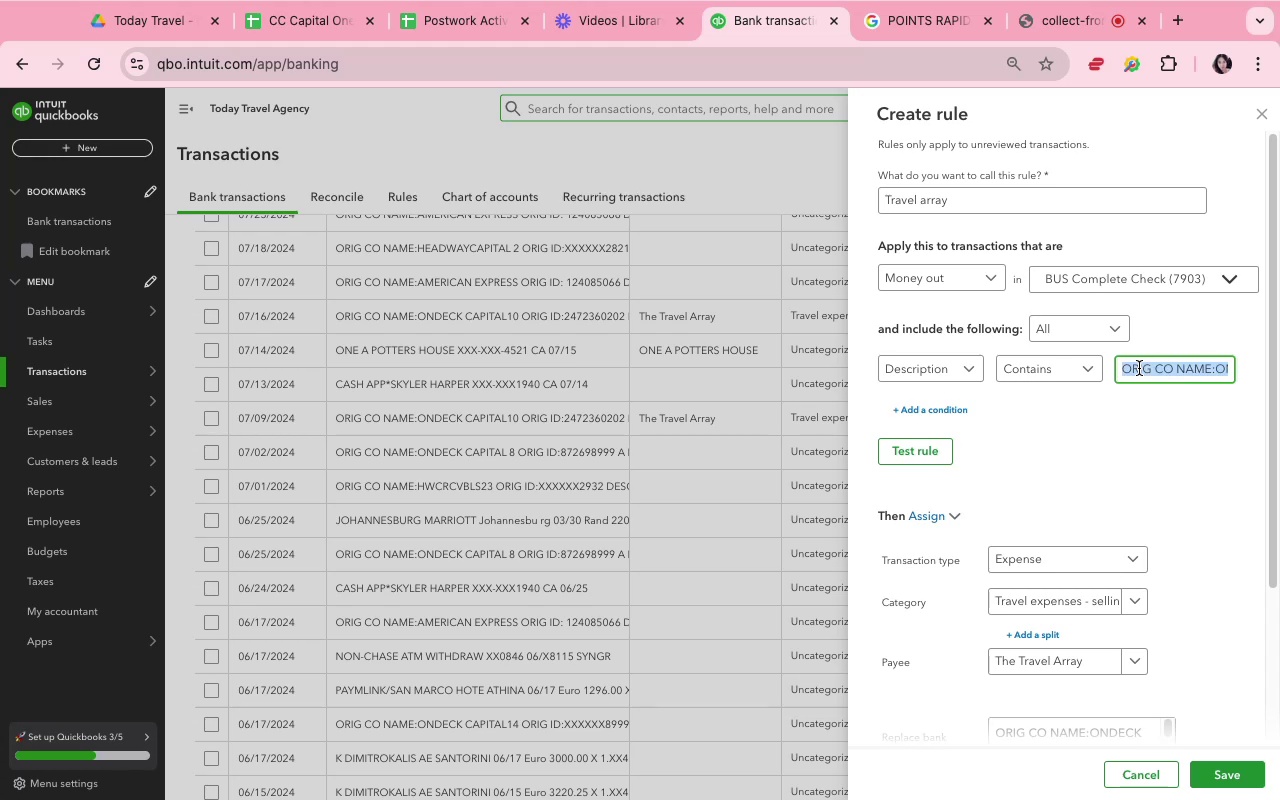 
key(Backspace)
 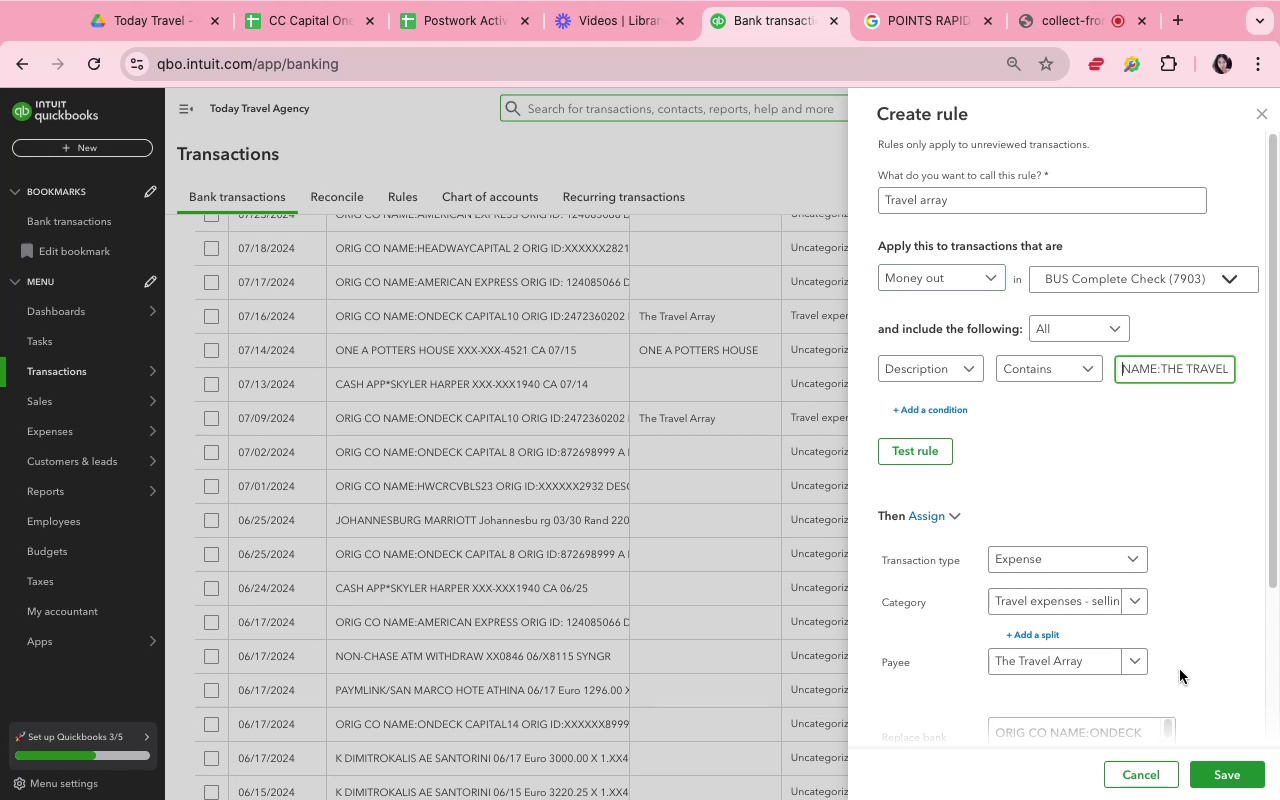 
left_click([1225, 792])
 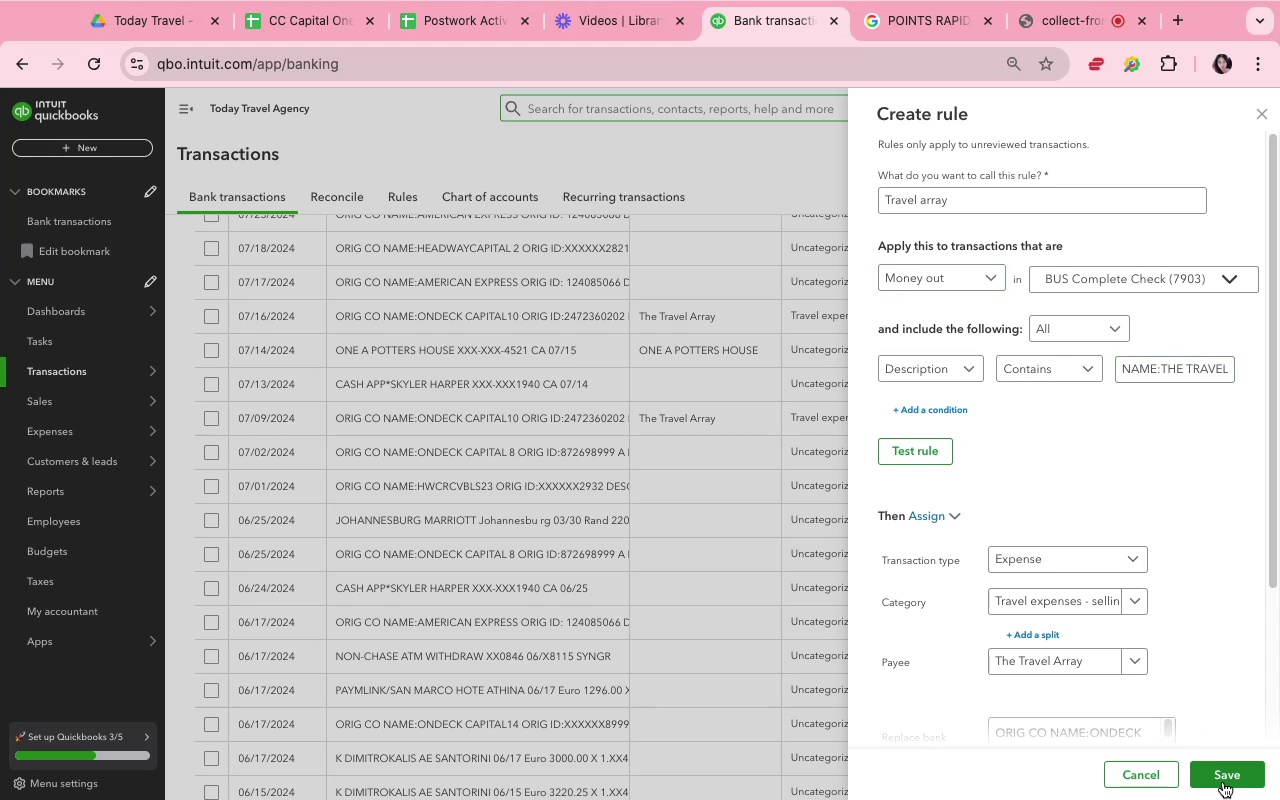 
left_click([1223, 782])
 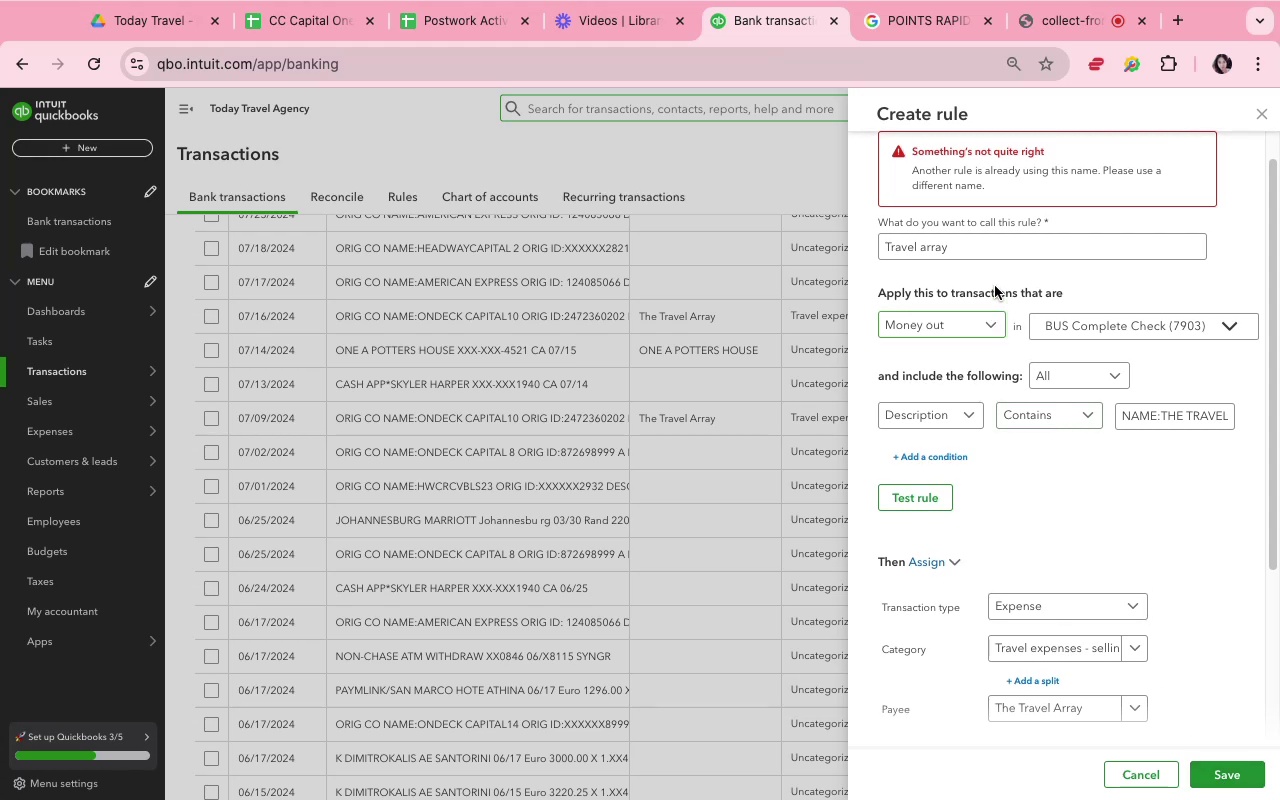 
left_click([995, 247])
 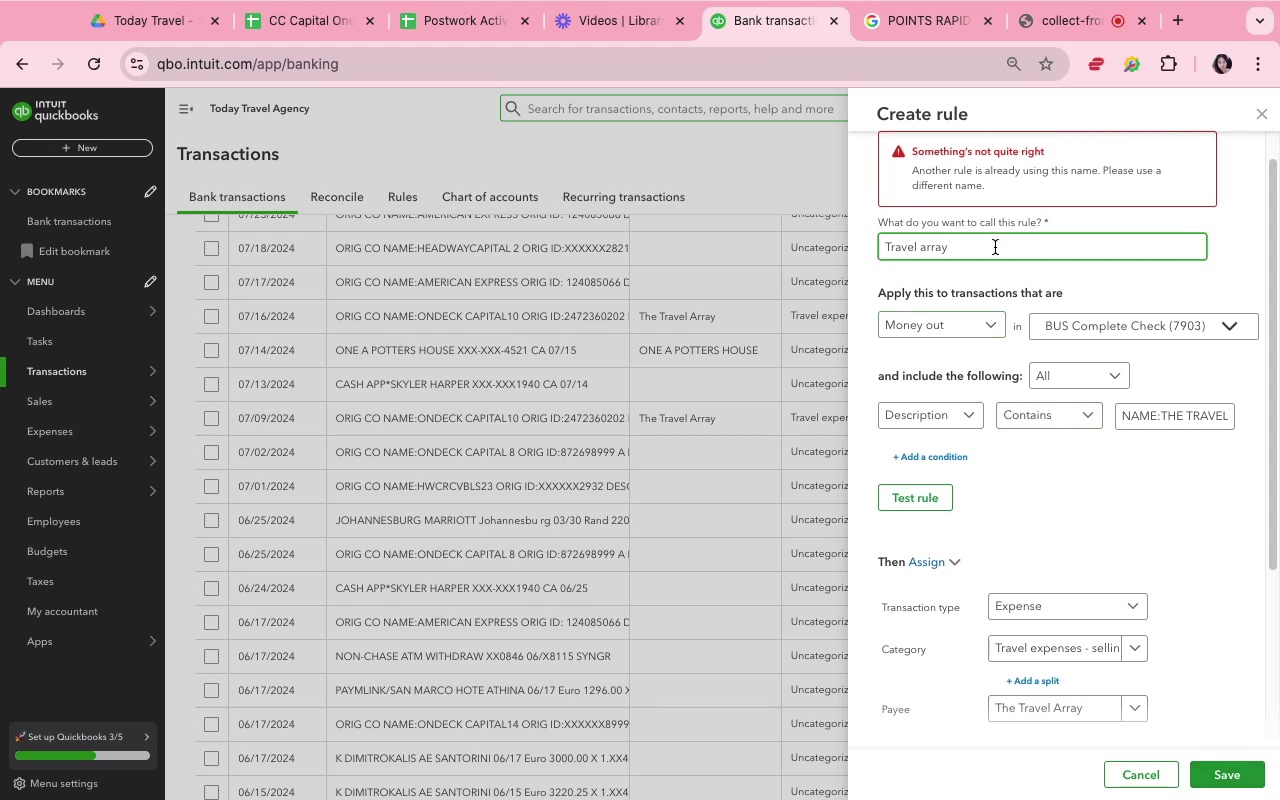 
key(2)
 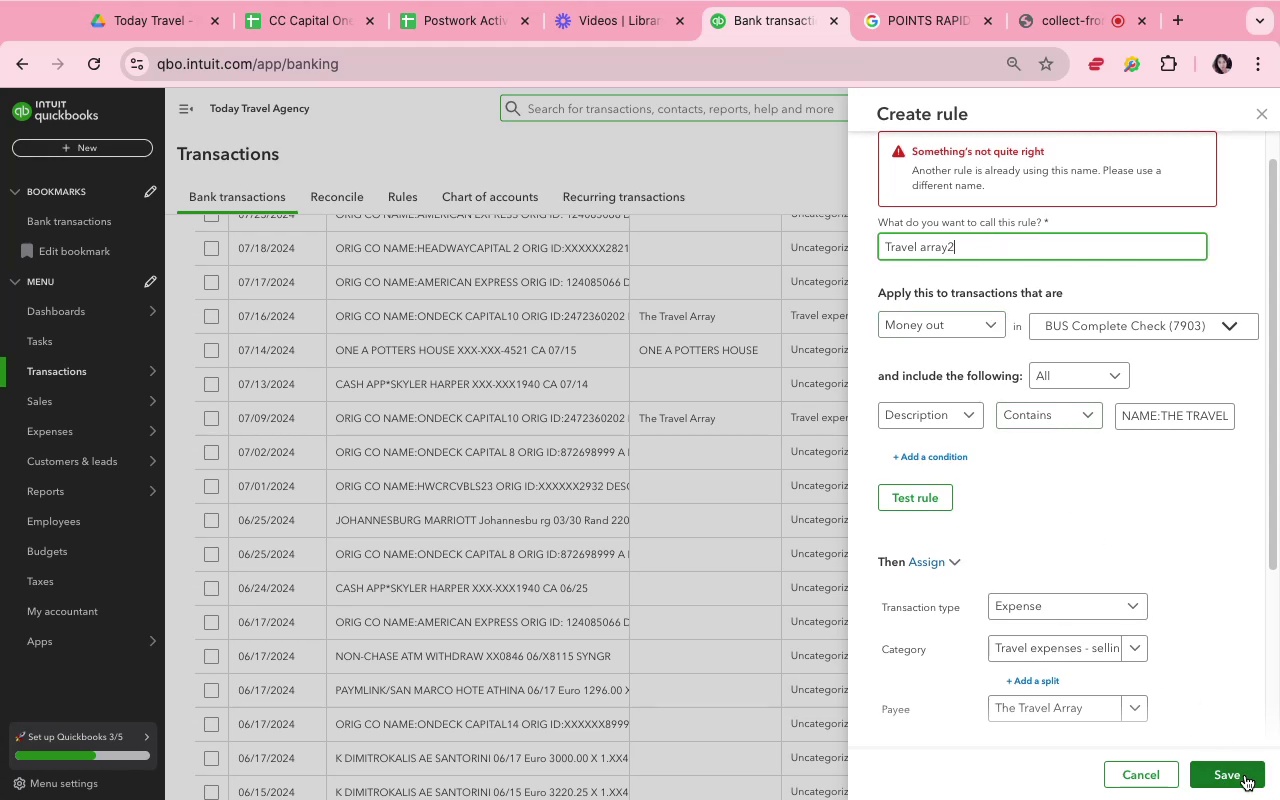 
left_click([1246, 777])
 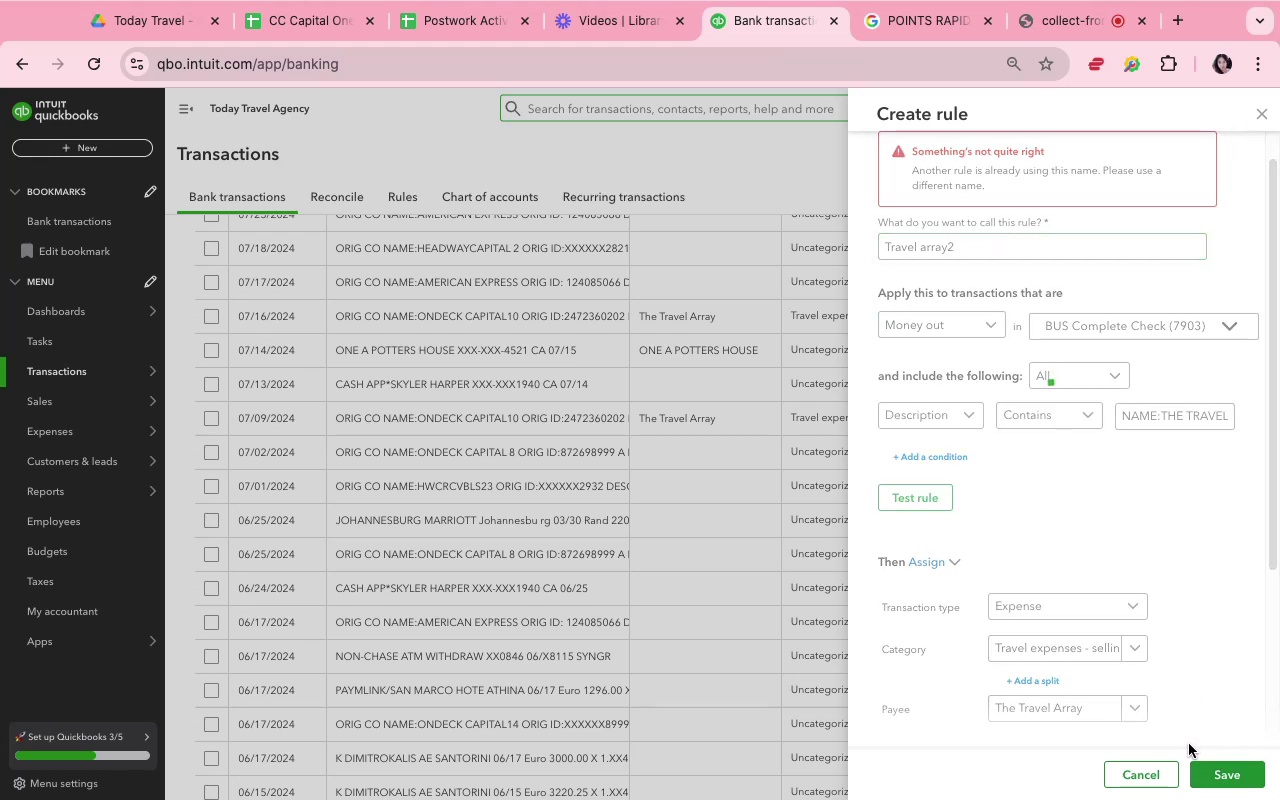 
wait(9.43)
 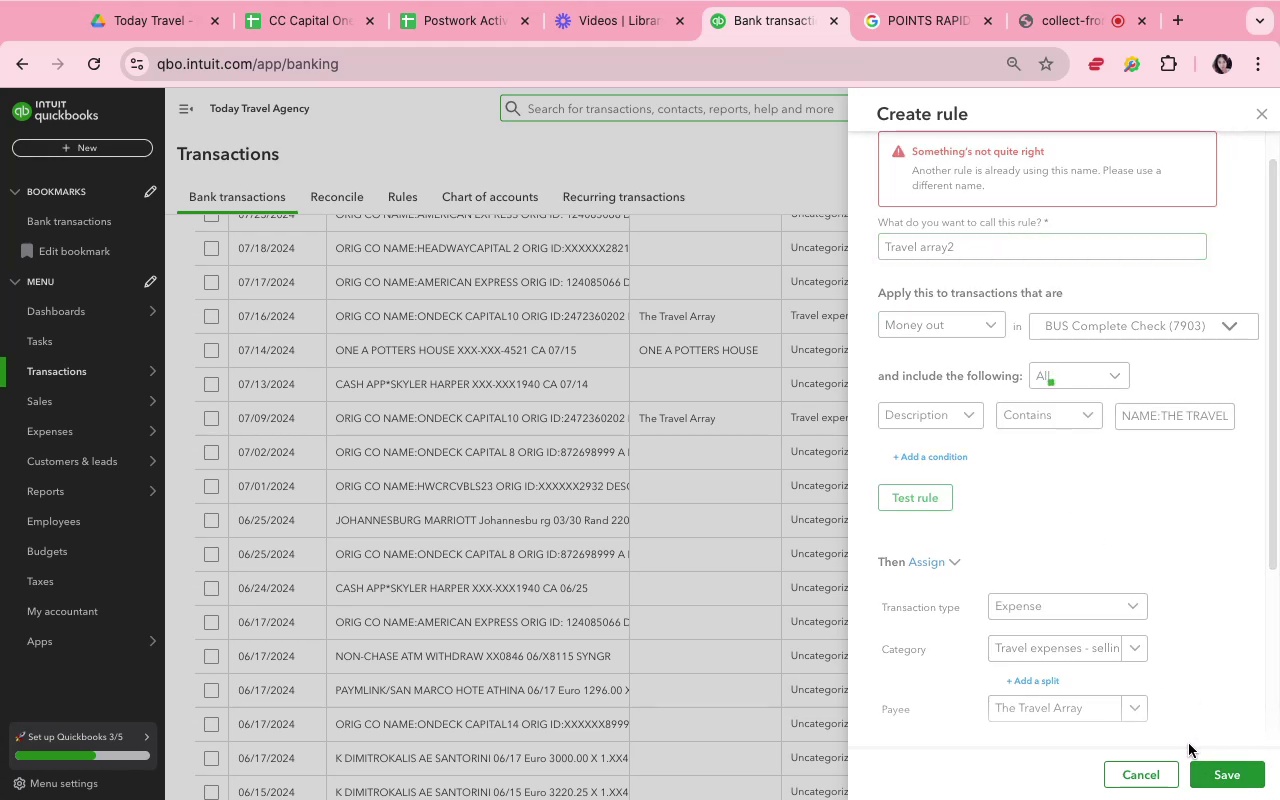 
scroll: coordinate [935, 562], scroll_direction: up, amount: 33.0
 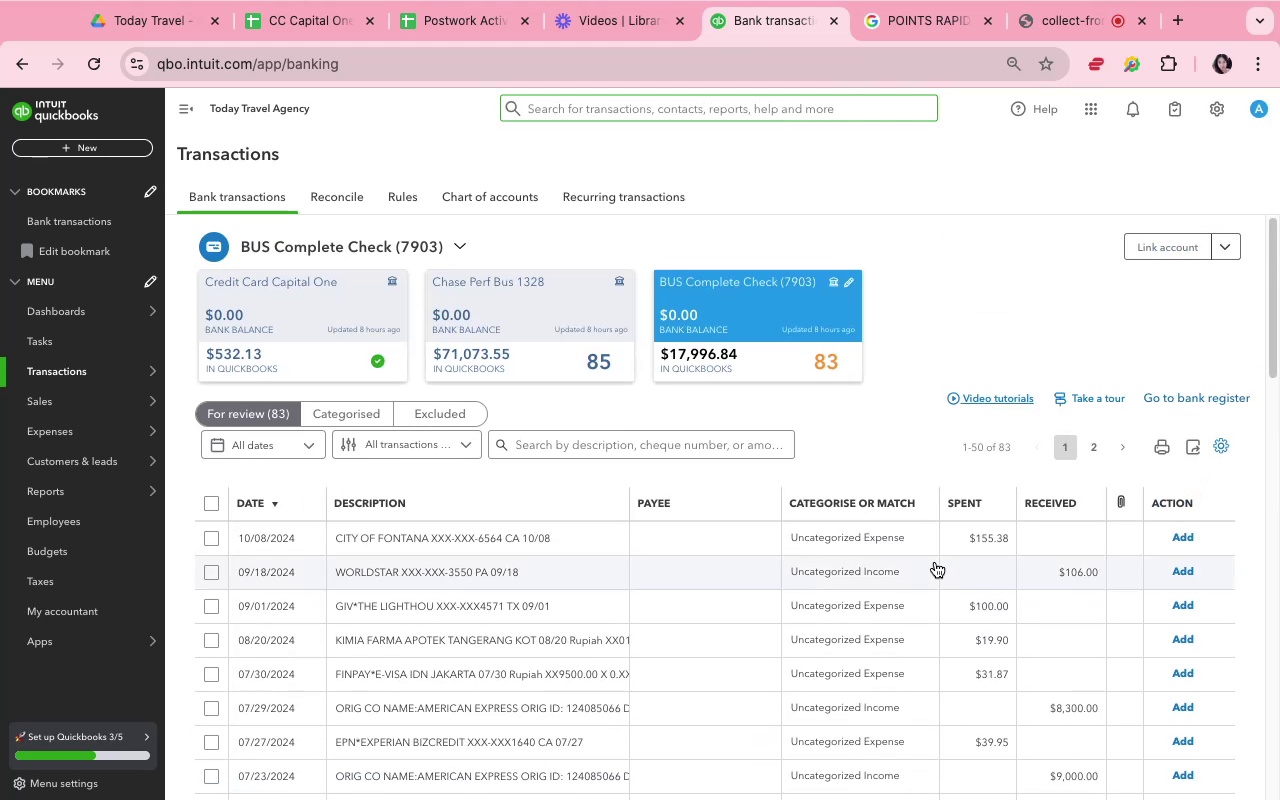 
scroll: coordinate [578, 592], scroll_direction: down, amount: 26.0
 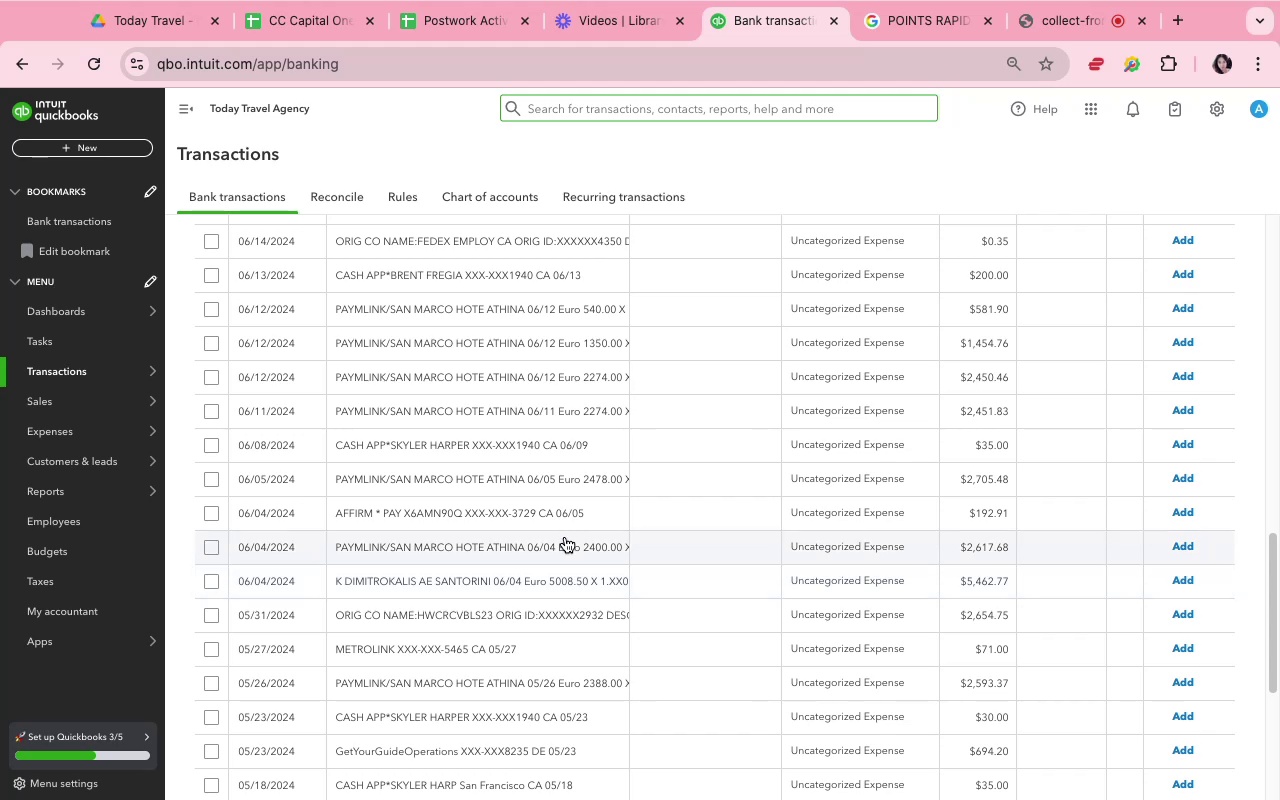 
left_click([535, 421])
 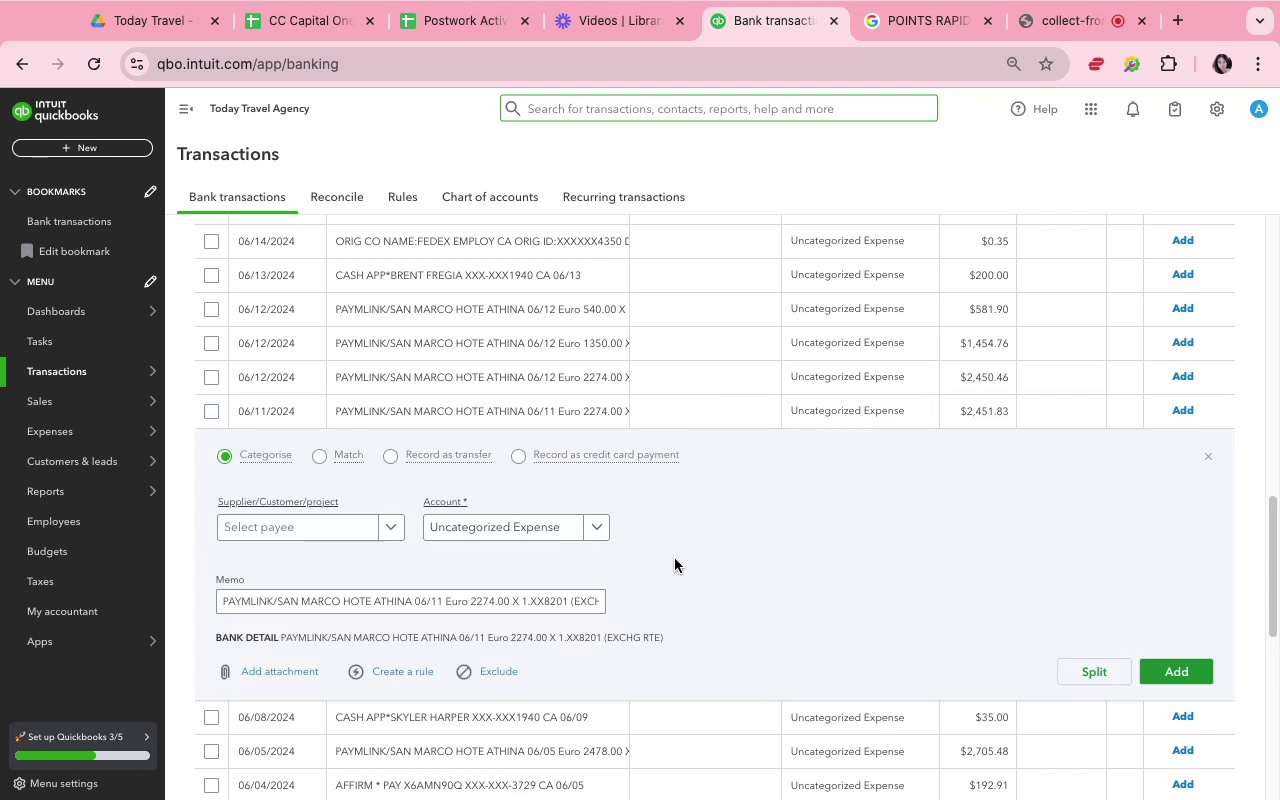 
wait(9.22)
 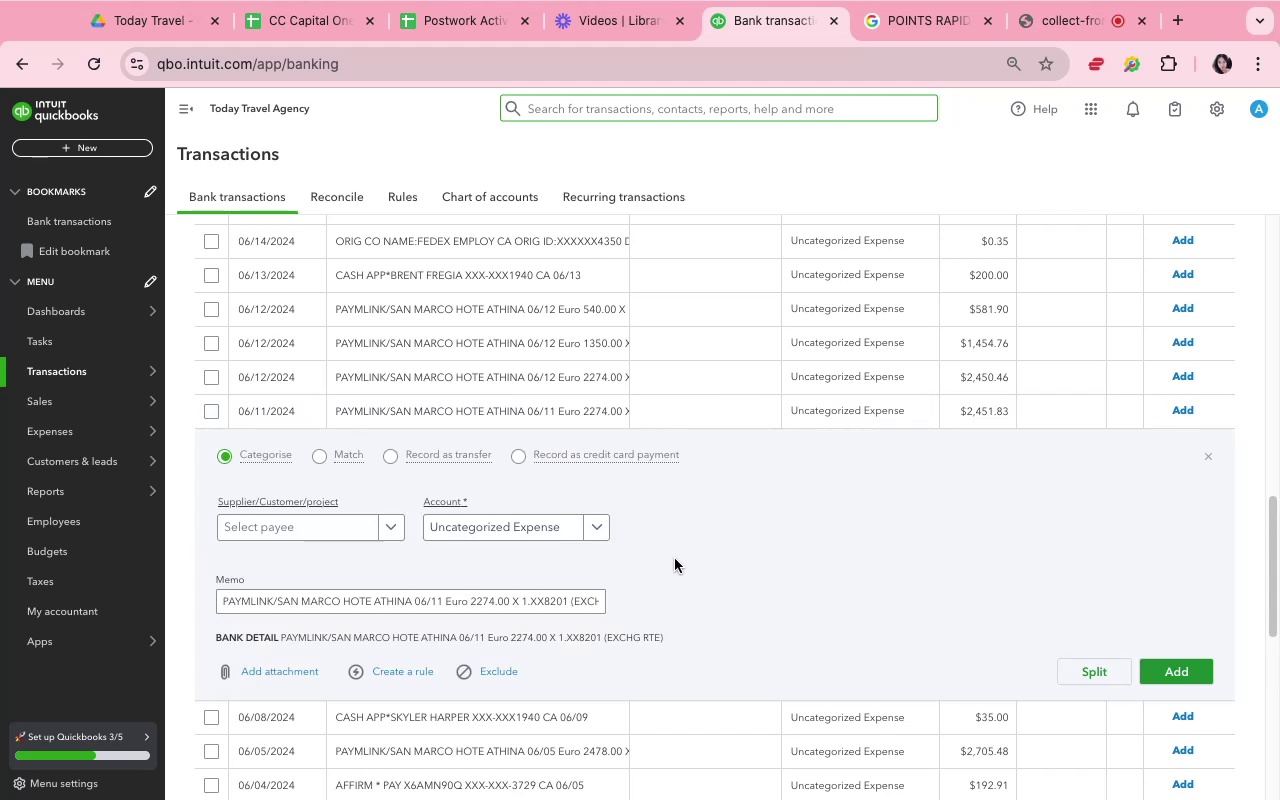 
mouse_move([389, 388])
 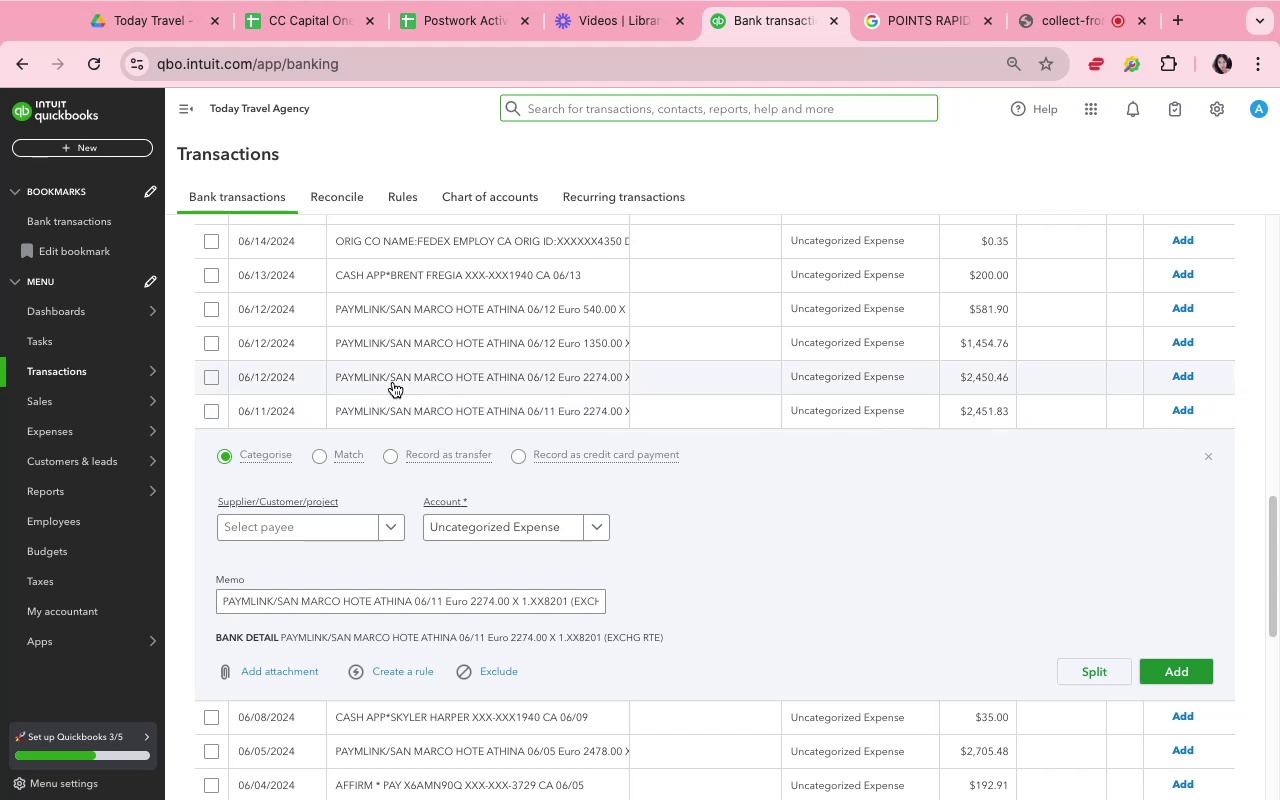 
left_click_drag(start_coordinate=[393, 382], to_coordinate=[456, 393])
 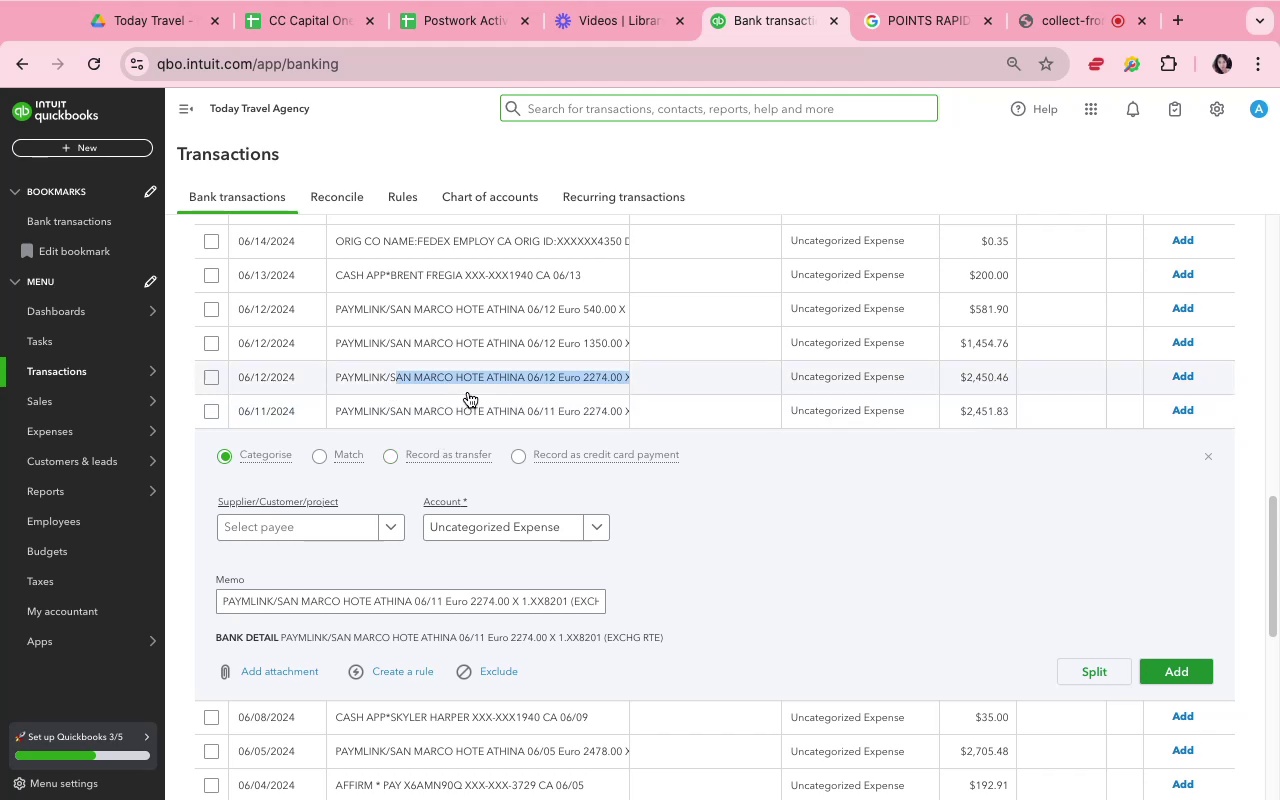 
left_click([469, 391])
 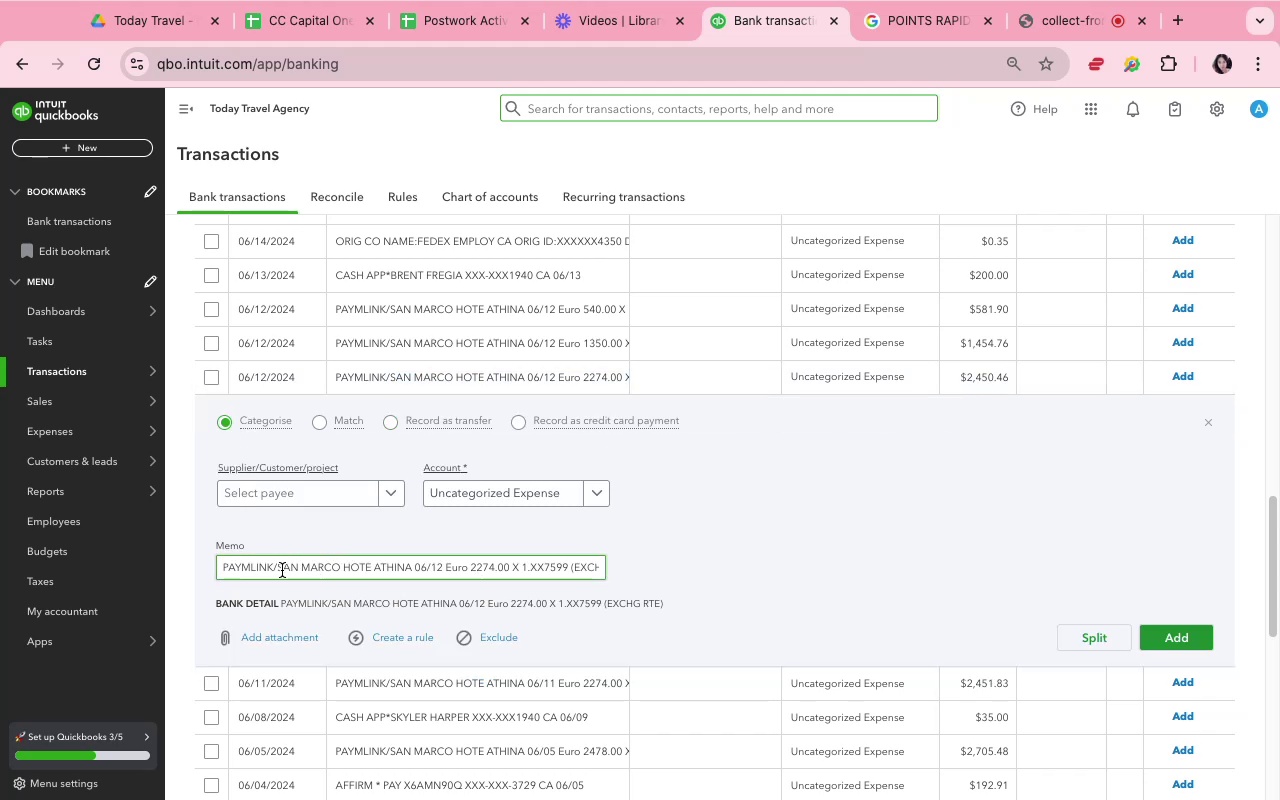 
left_click_drag(start_coordinate=[277, 566], to_coordinate=[412, 569])
 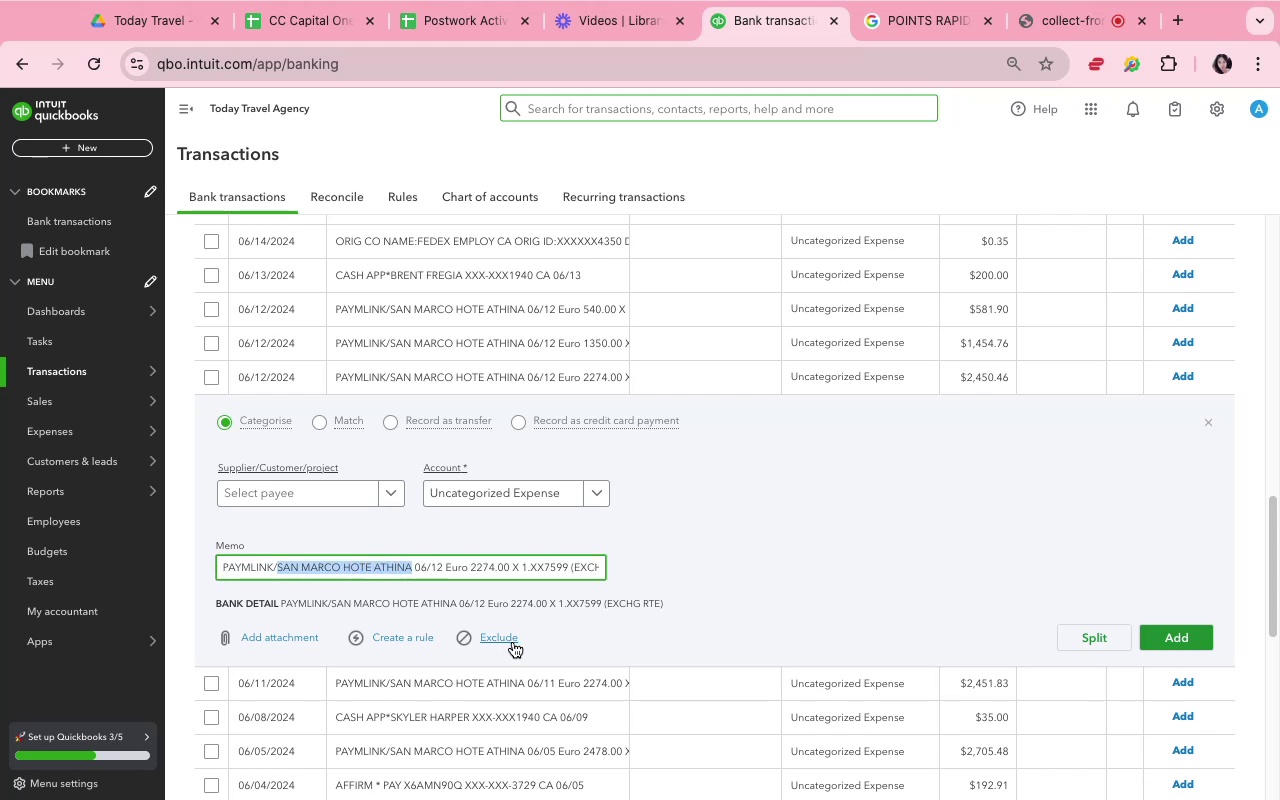 
key(Meta+C)
 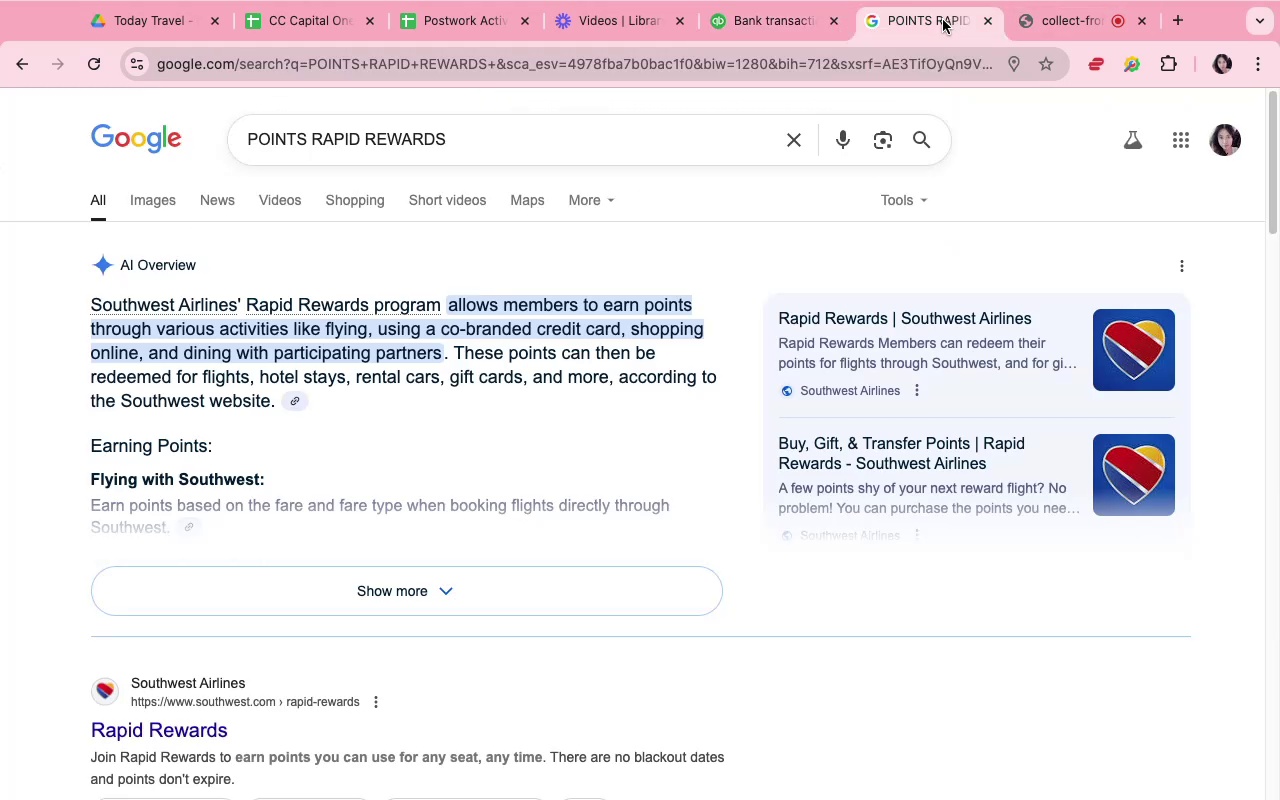 
double_click([560, 135])
 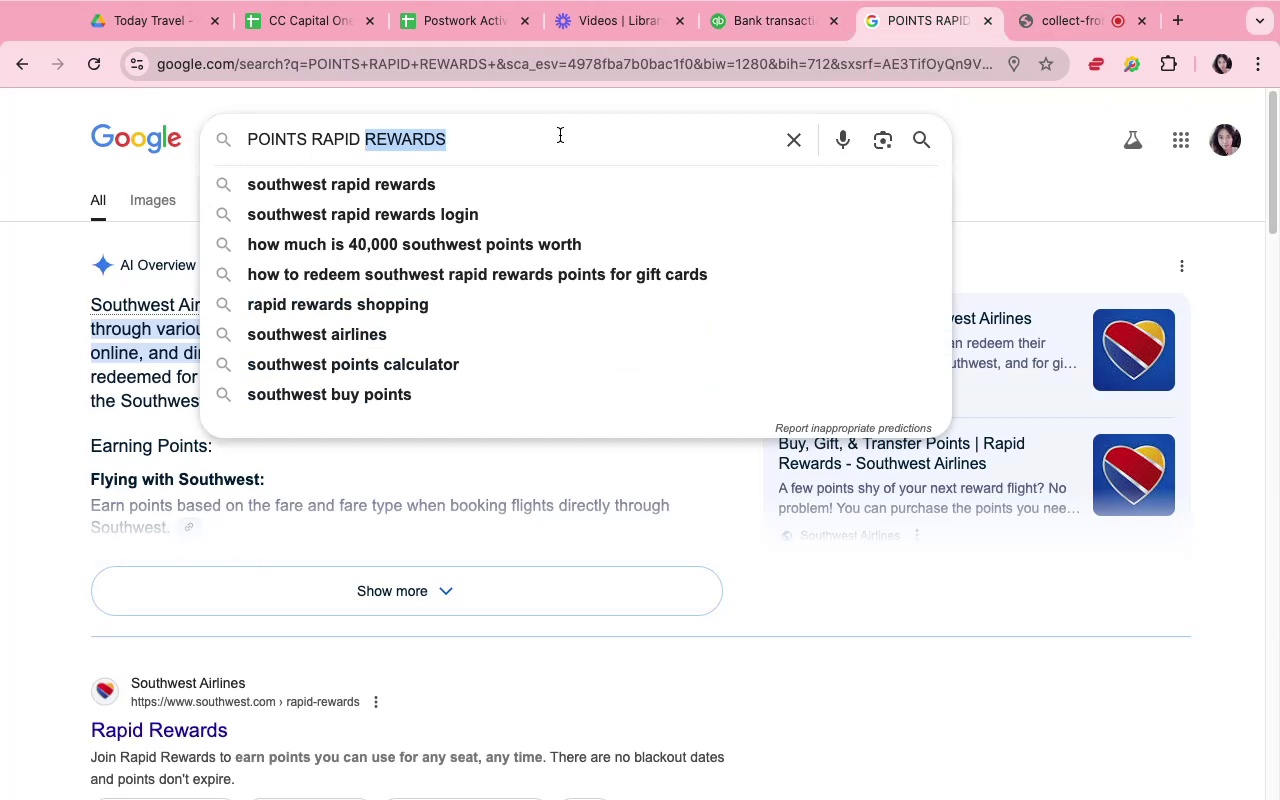 
triple_click([560, 135])
 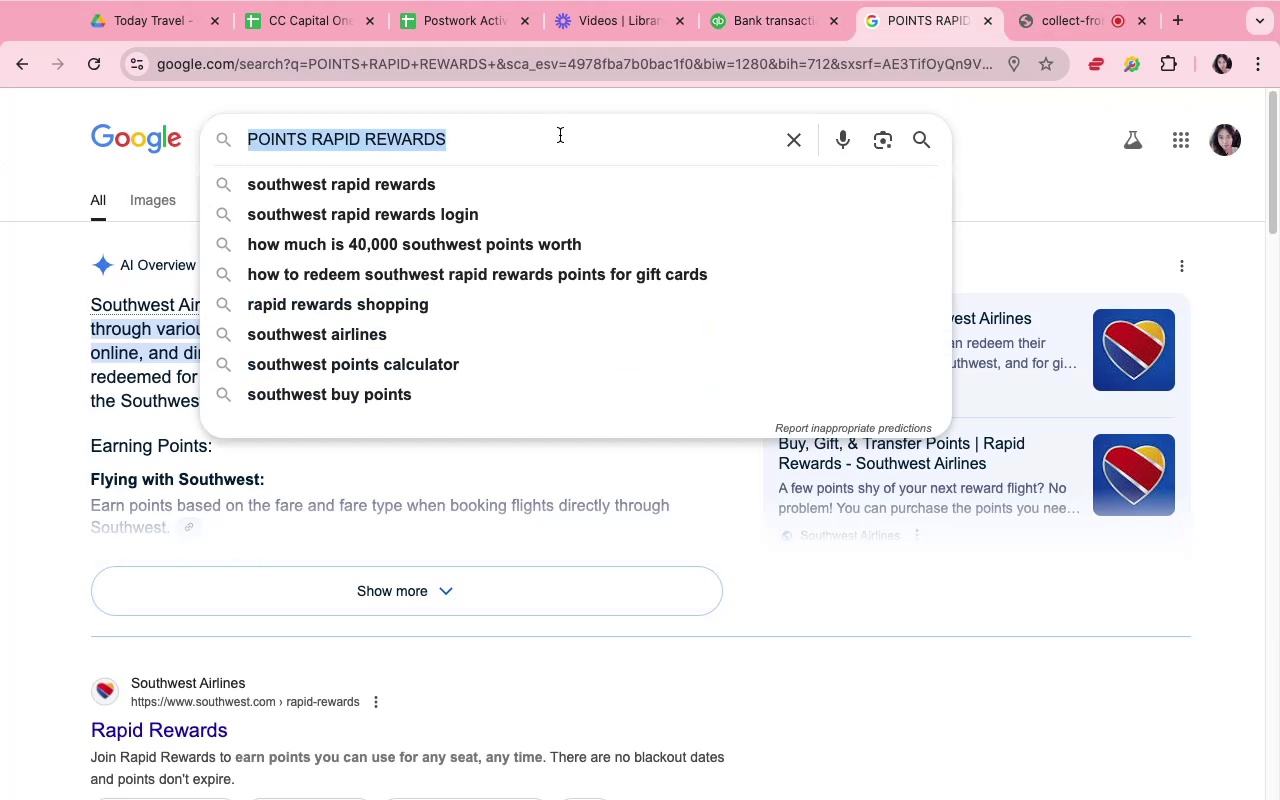 
key(Meta+V)
 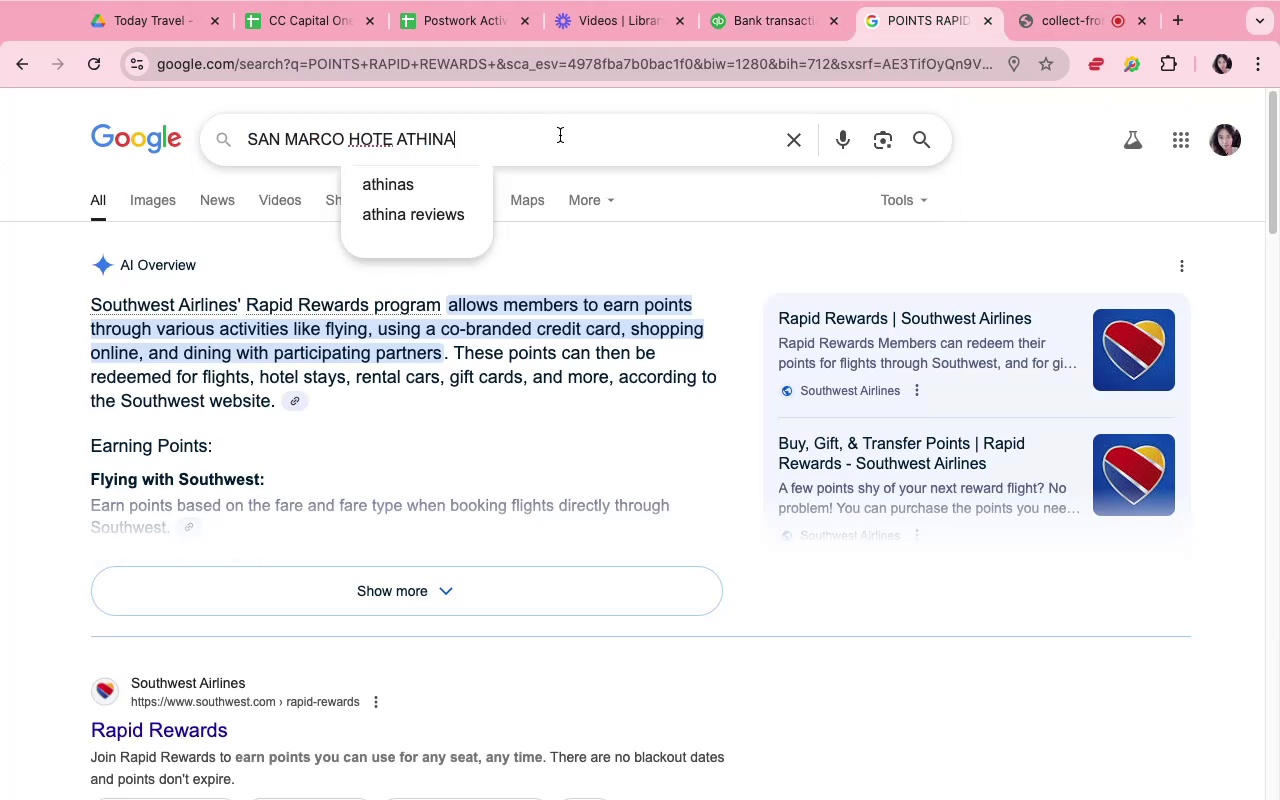 
key(Enter)
 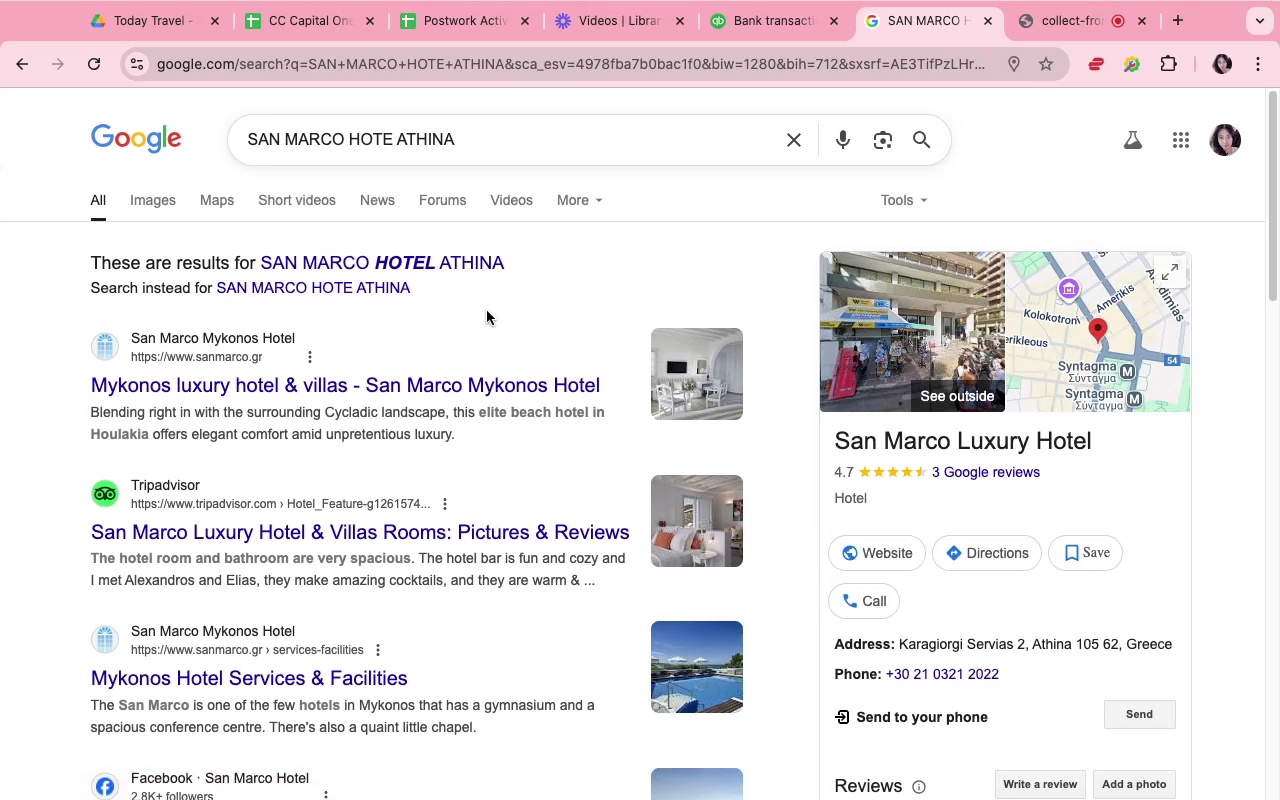 
wait(5.27)
 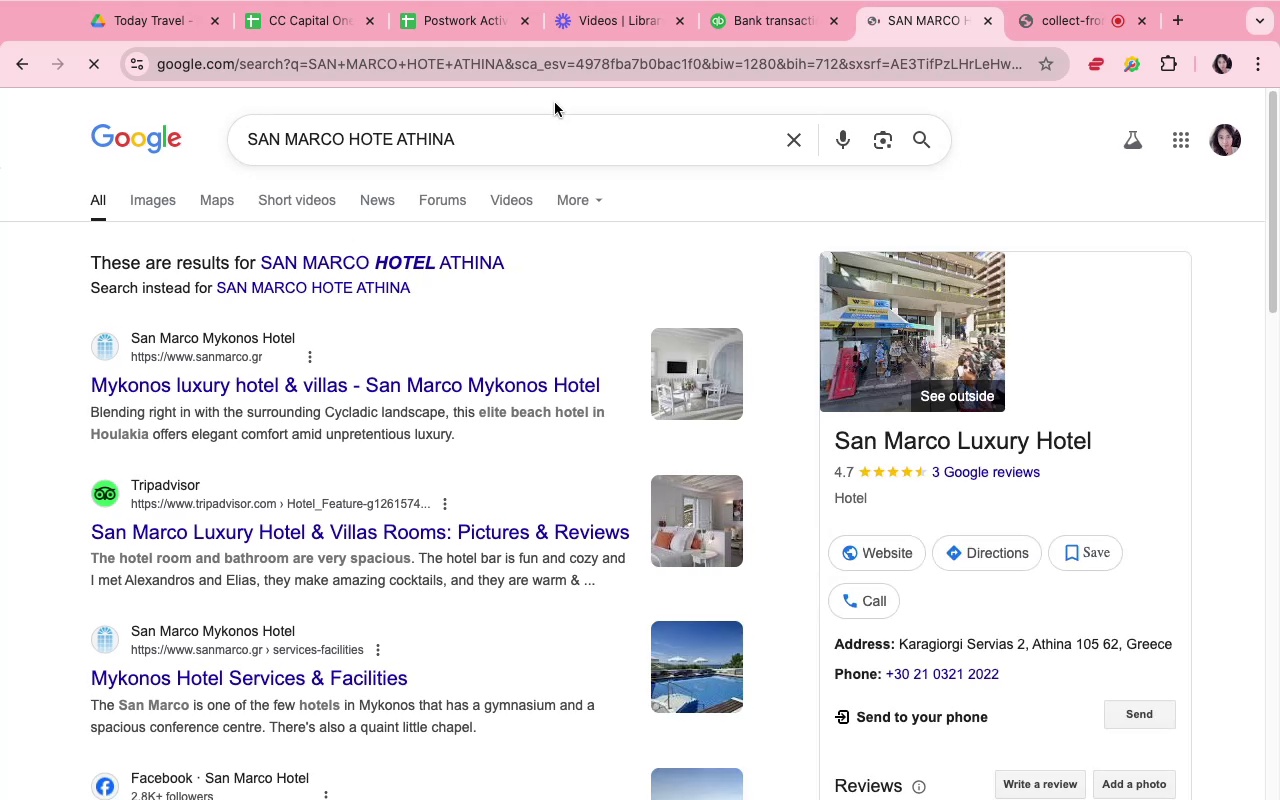 
left_click_drag(start_coordinate=[455, 294], to_coordinate=[219, 286])
 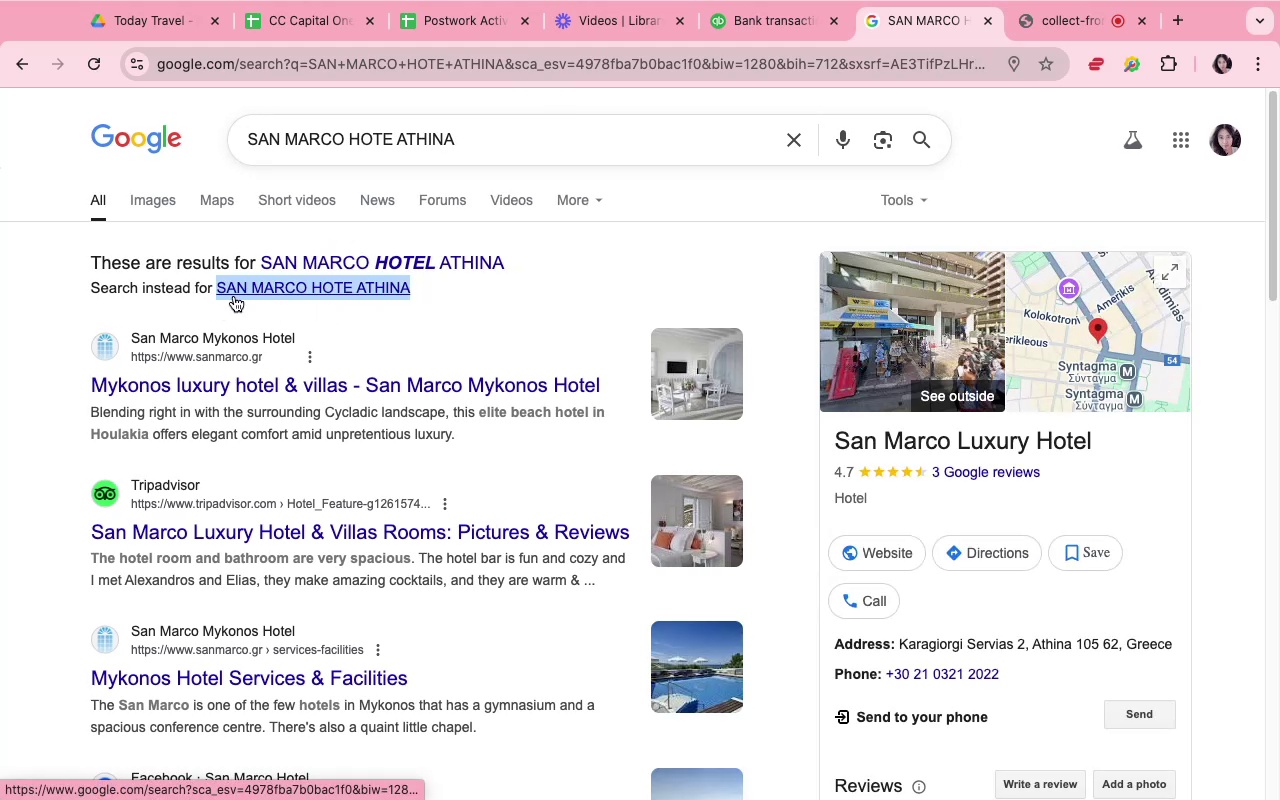 
key(Meta+C)
 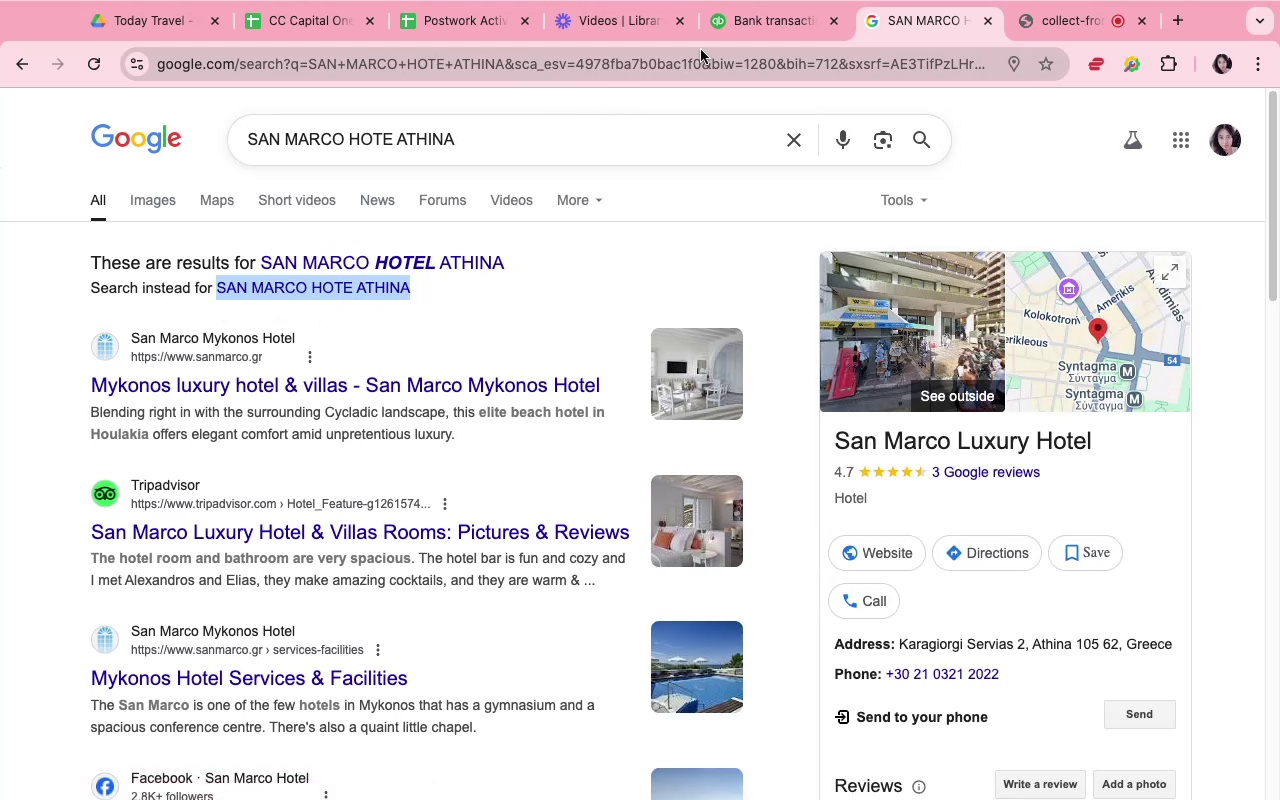 
left_click([745, 23])
 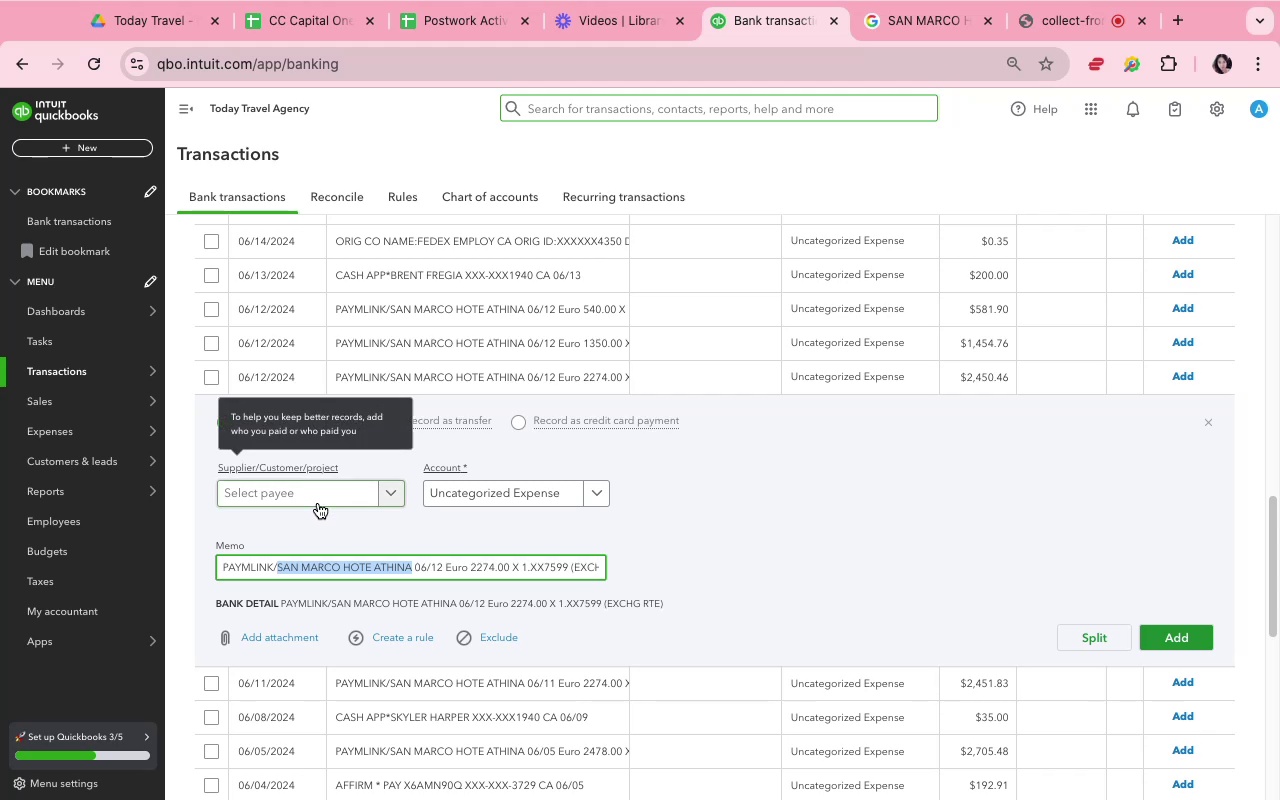 
left_click([314, 494])
 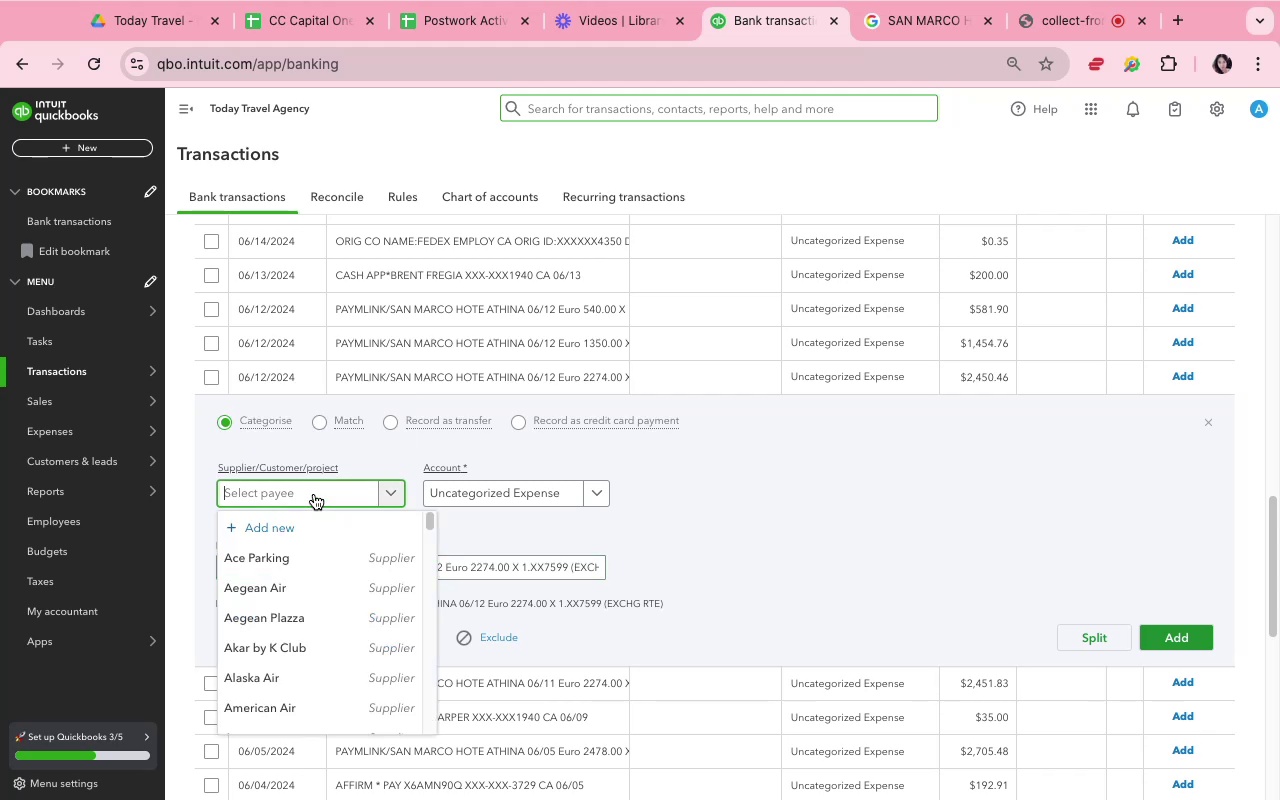 
key(Meta+V)
 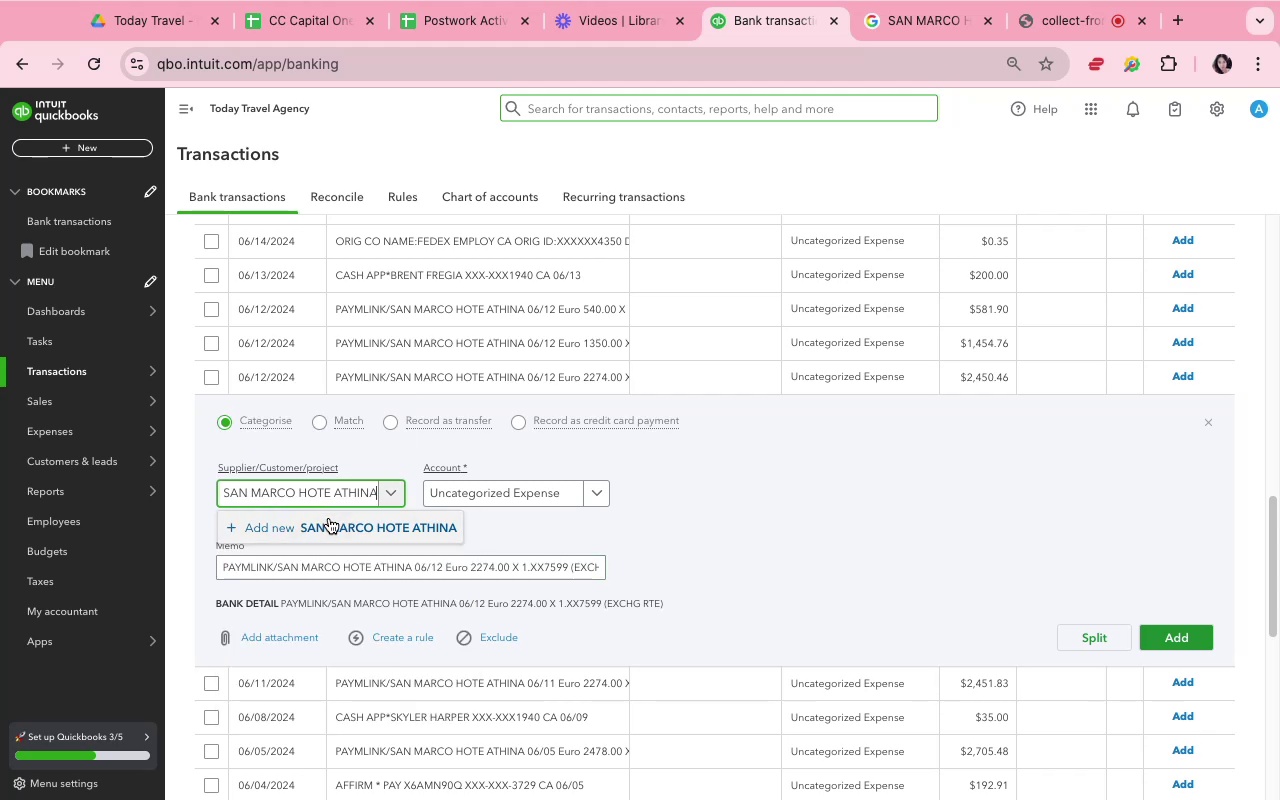 
left_click([334, 526])
 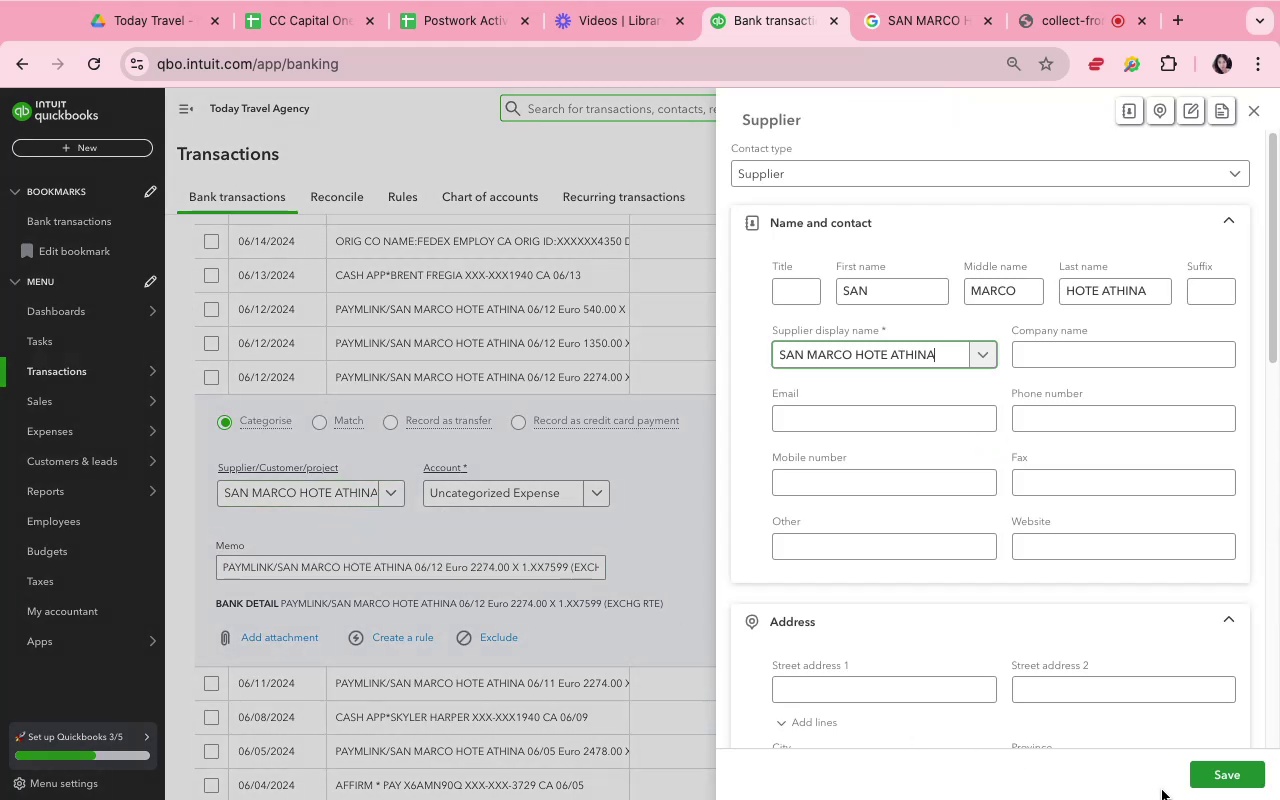 
left_click([1192, 777])
 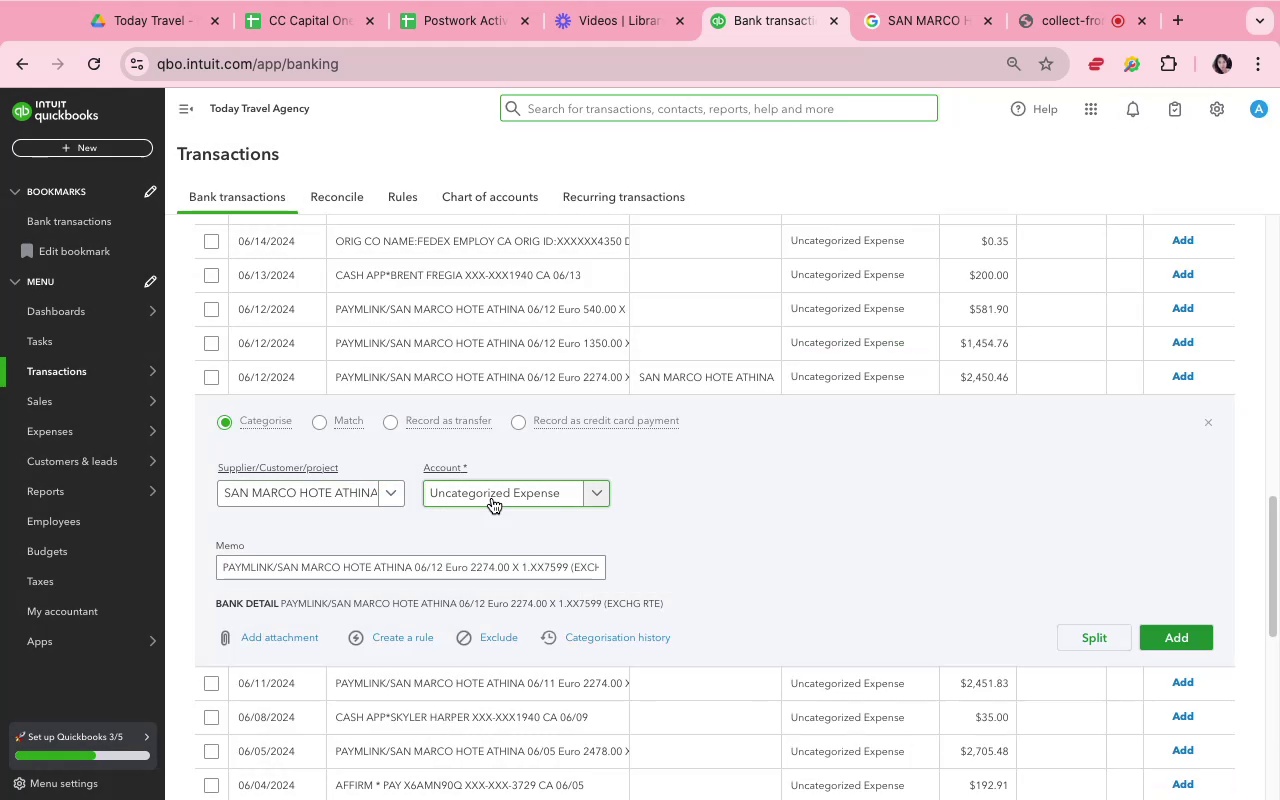 
left_click([492, 498])
 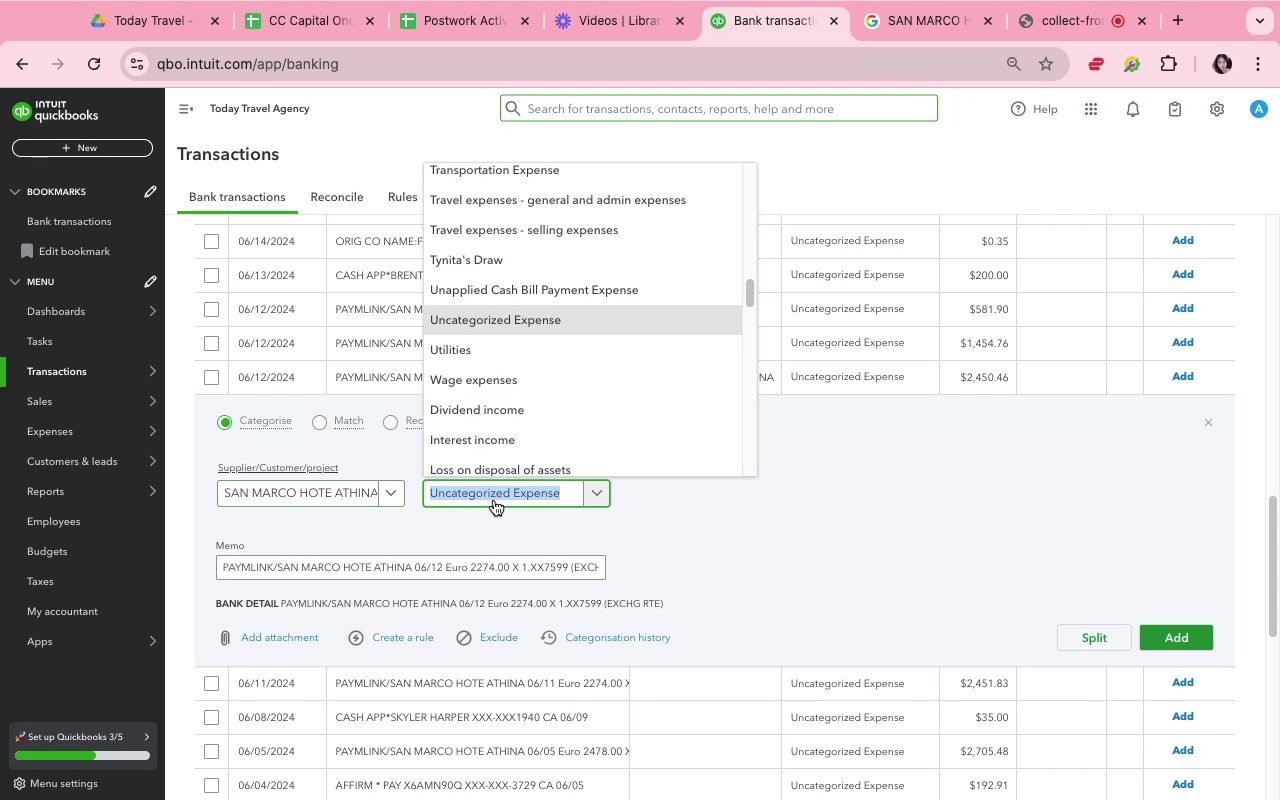 
type(trave)
 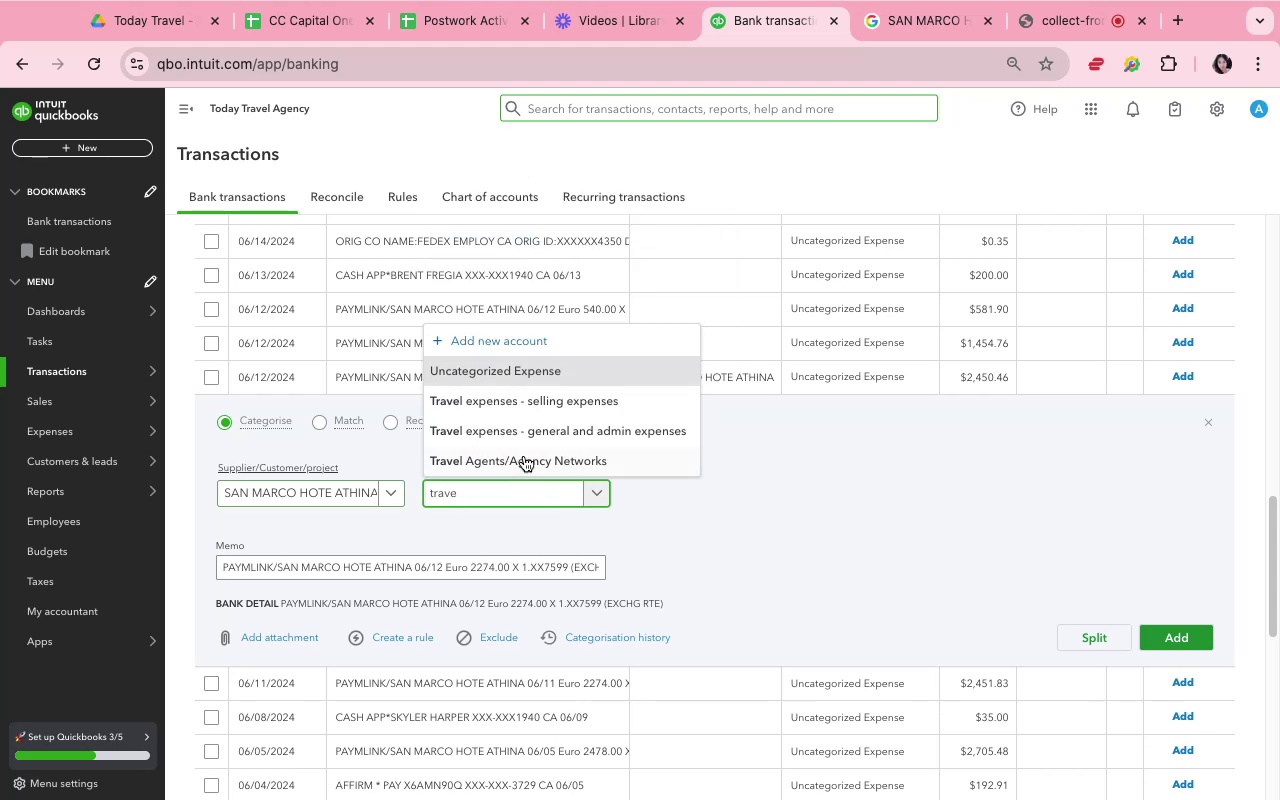 
left_click([529, 390])
 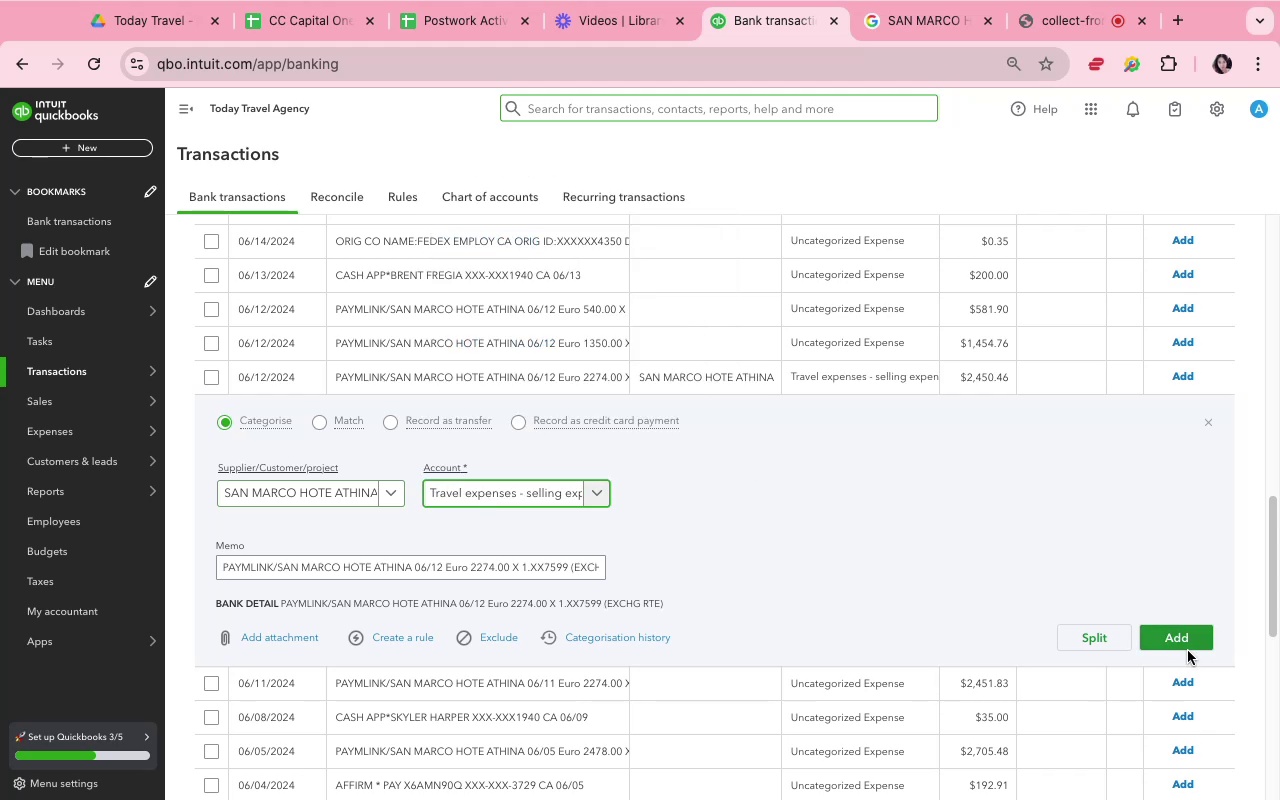 
left_click([1185, 645])
 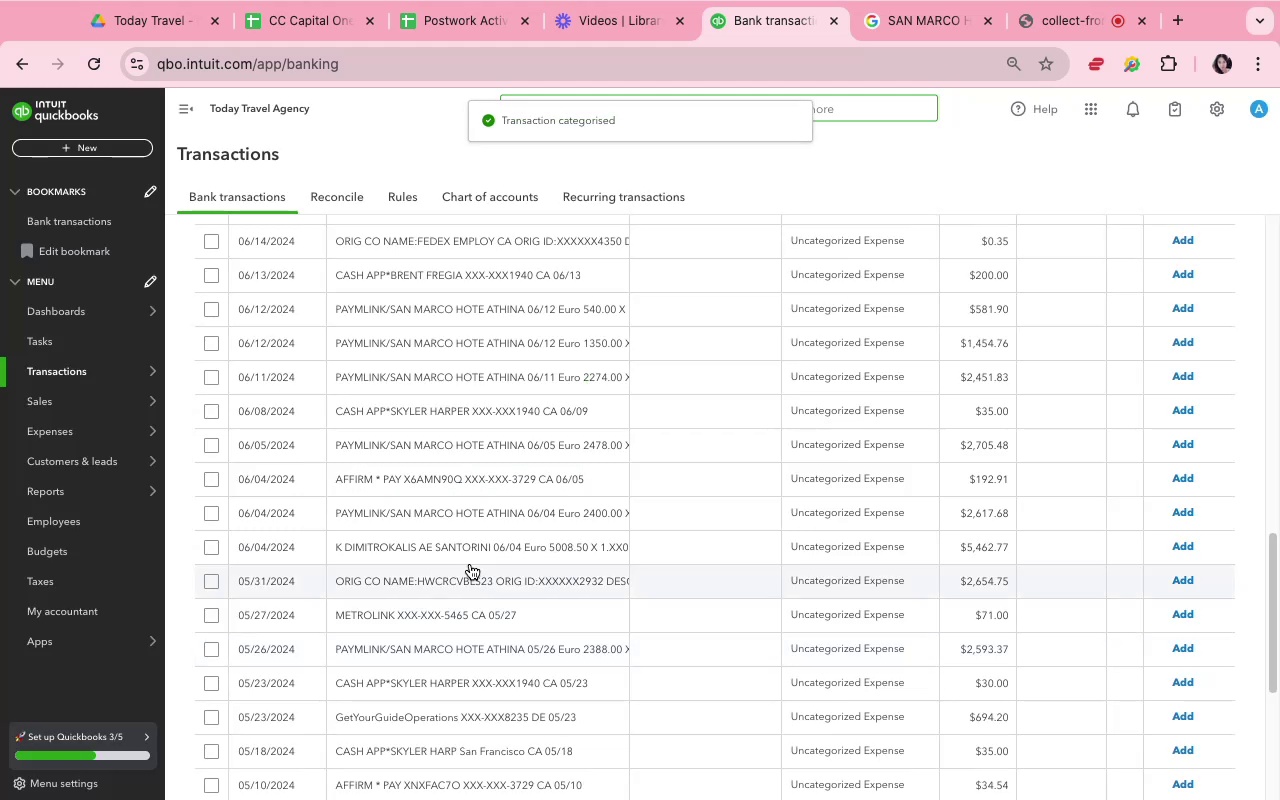 
left_click([425, 343])
 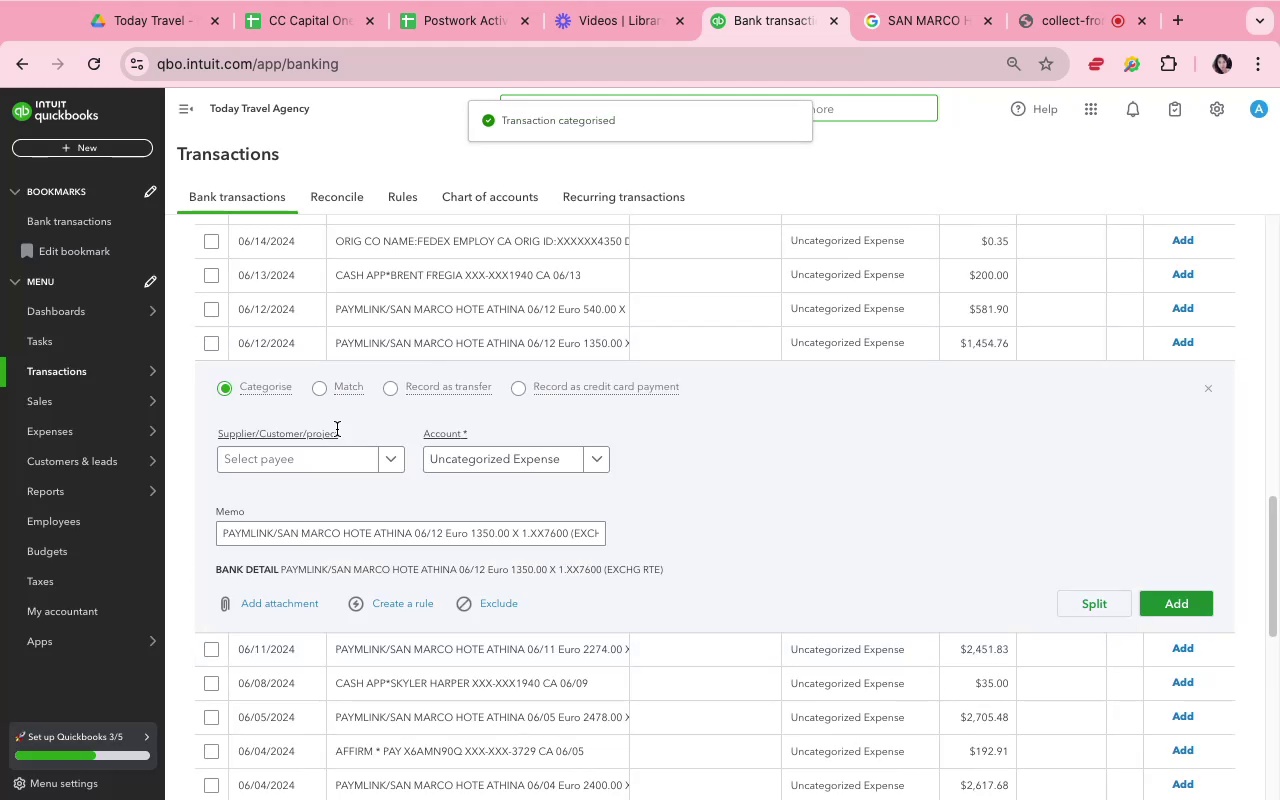 
left_click([343, 452])
 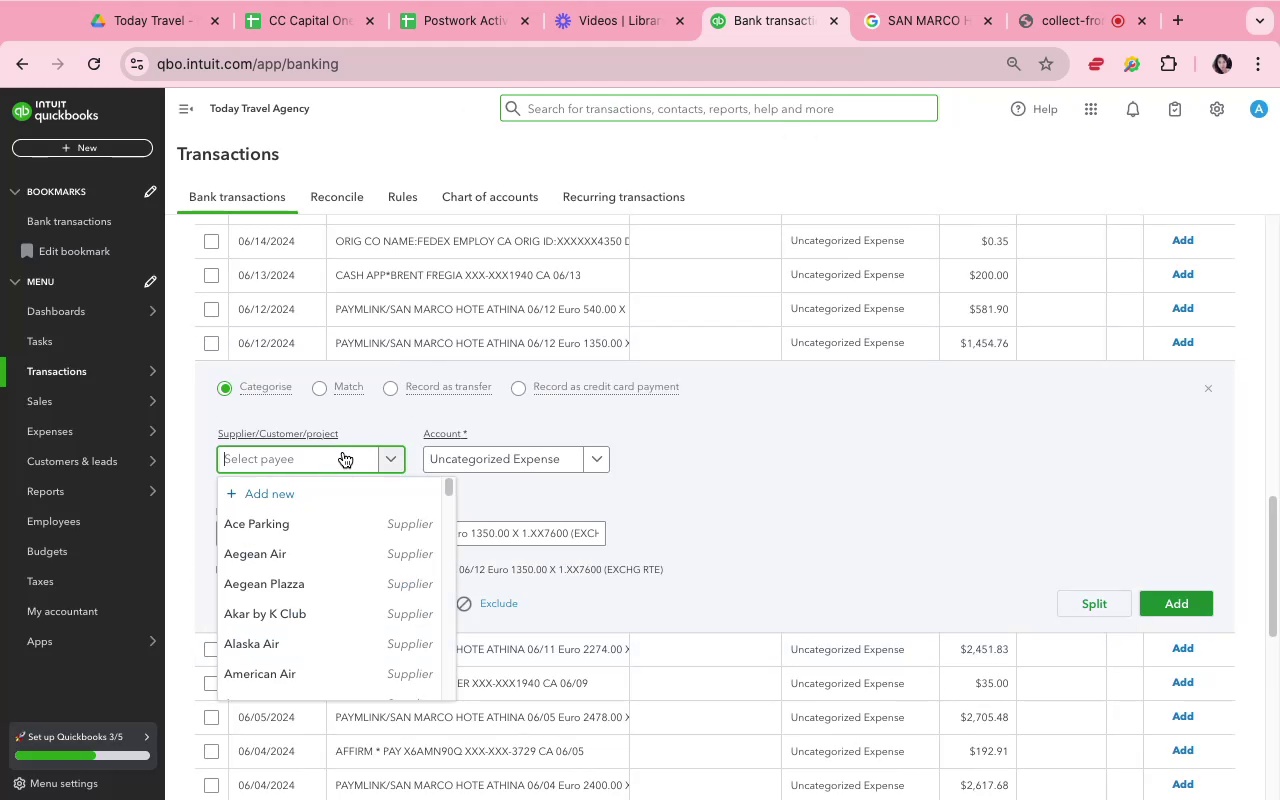 
type(san m)
 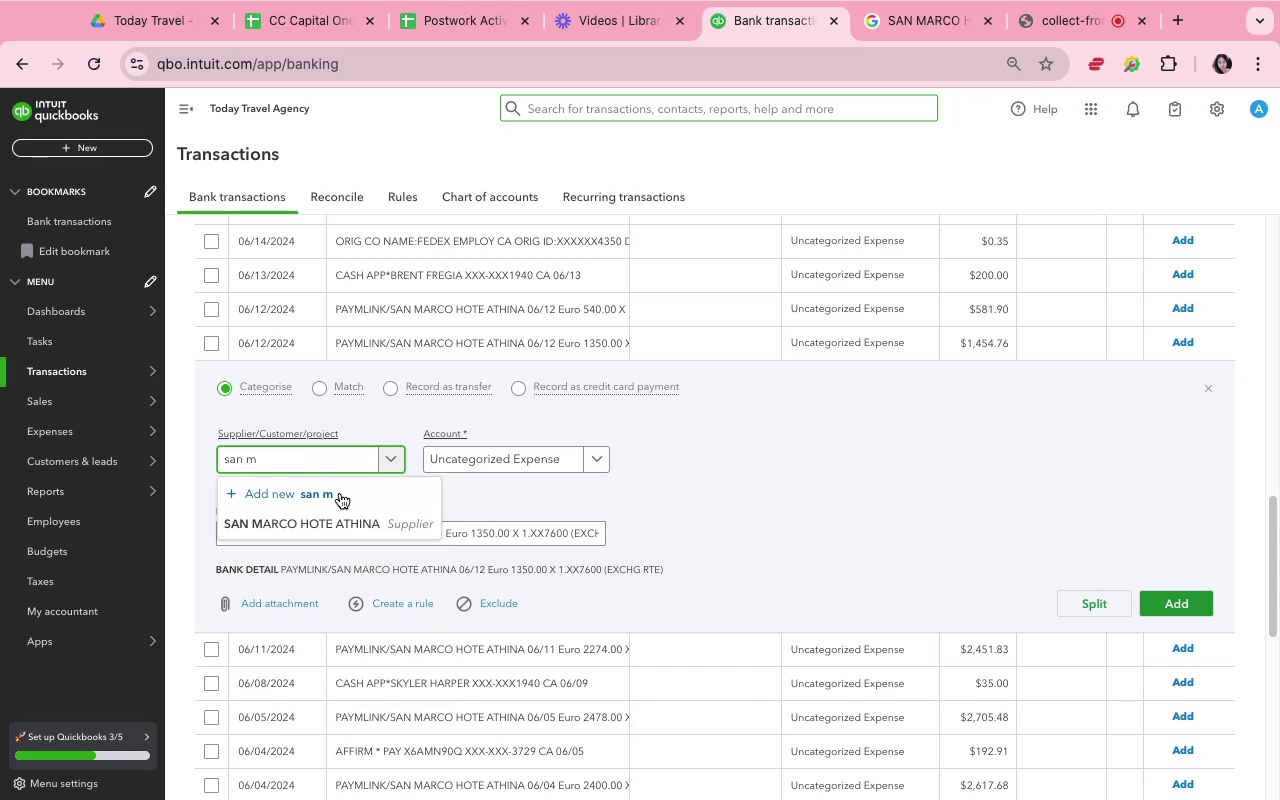 
left_click([360, 530])
 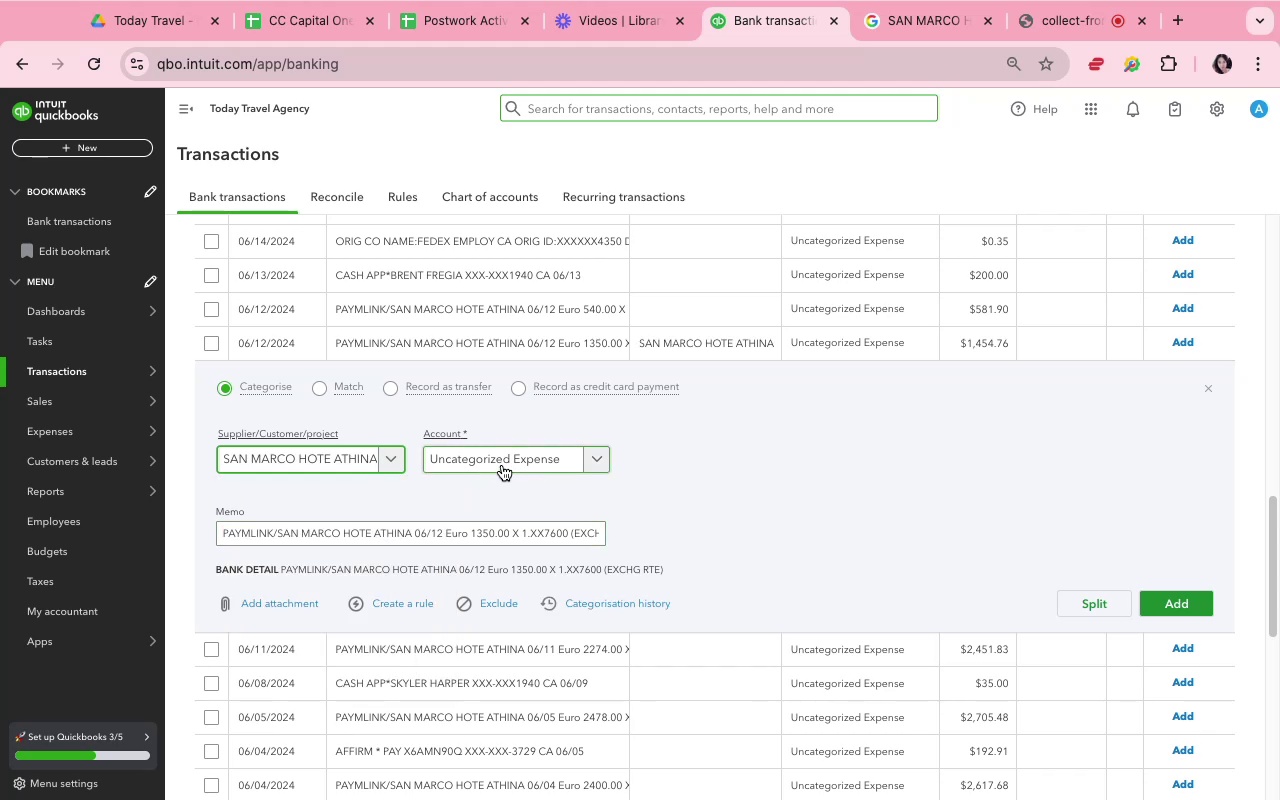 
left_click([502, 465])
 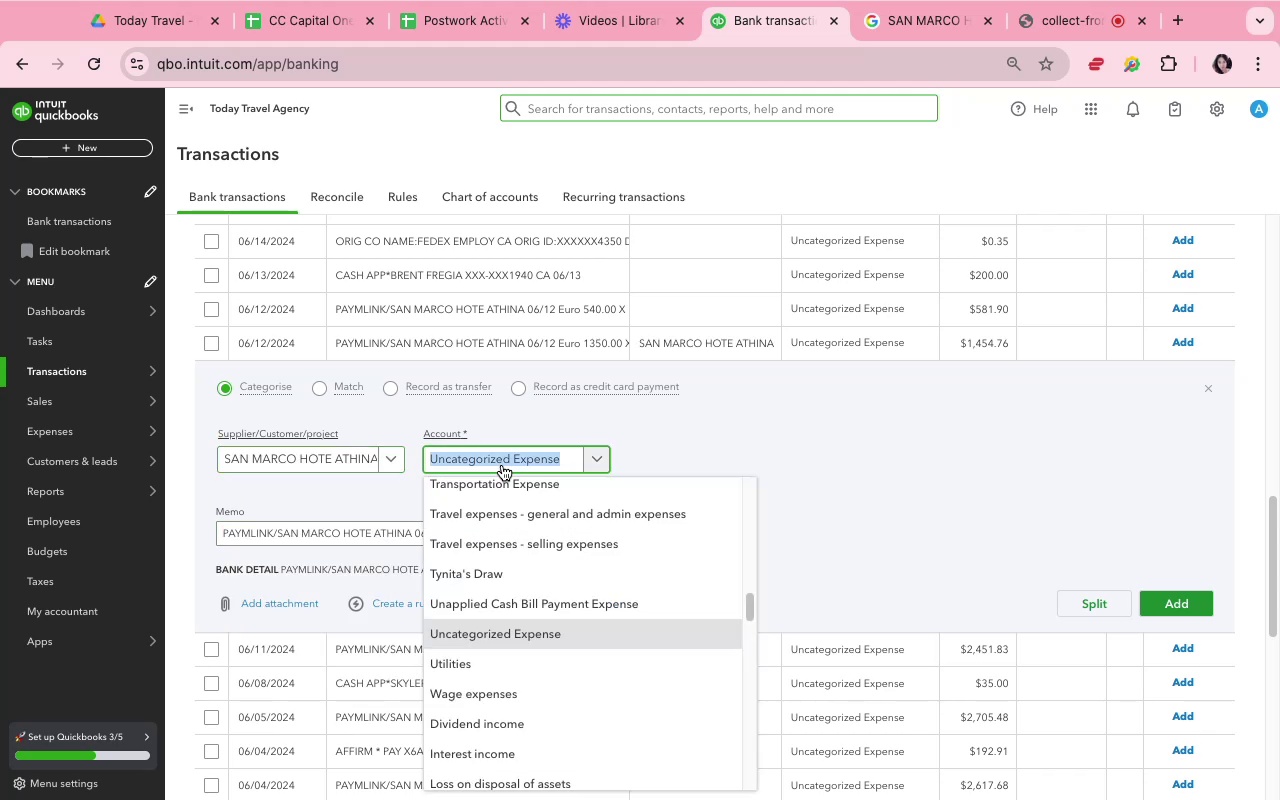 
left_click([502, 465])
 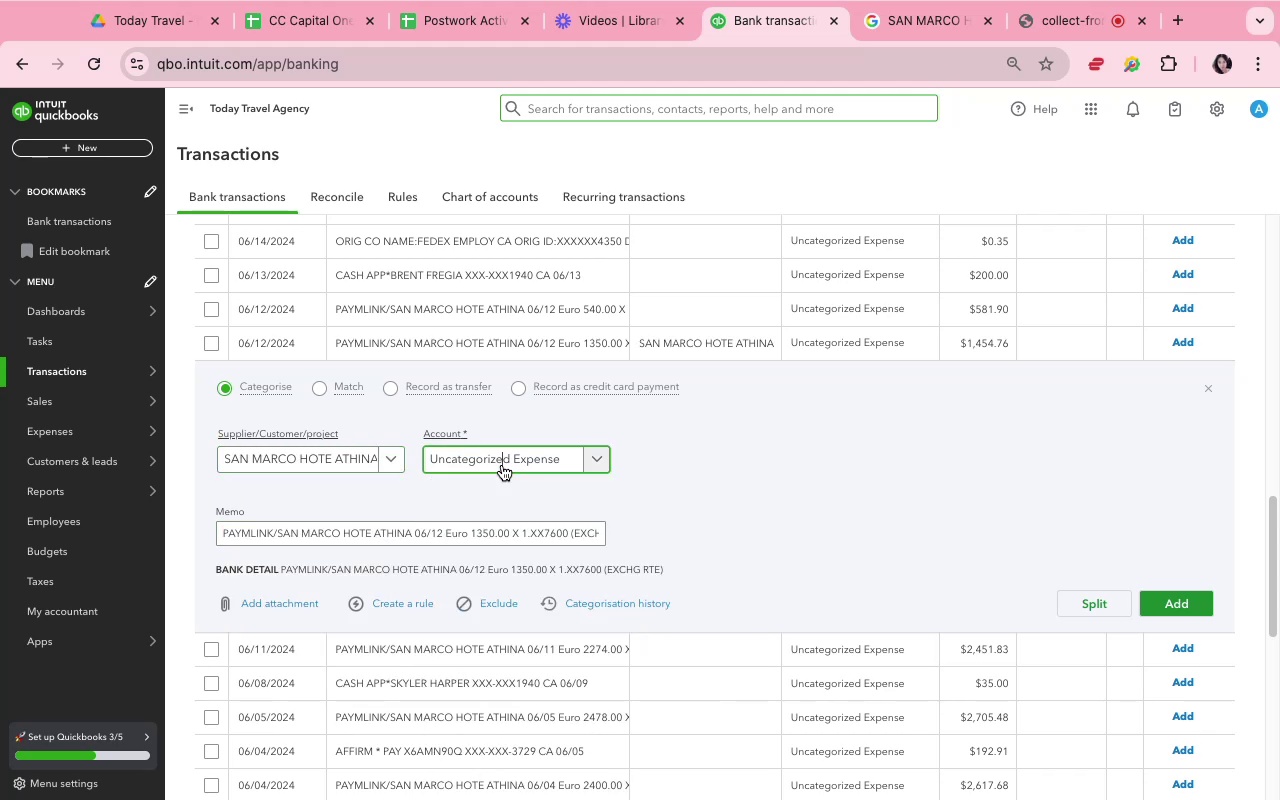 
double_click([502, 465])
 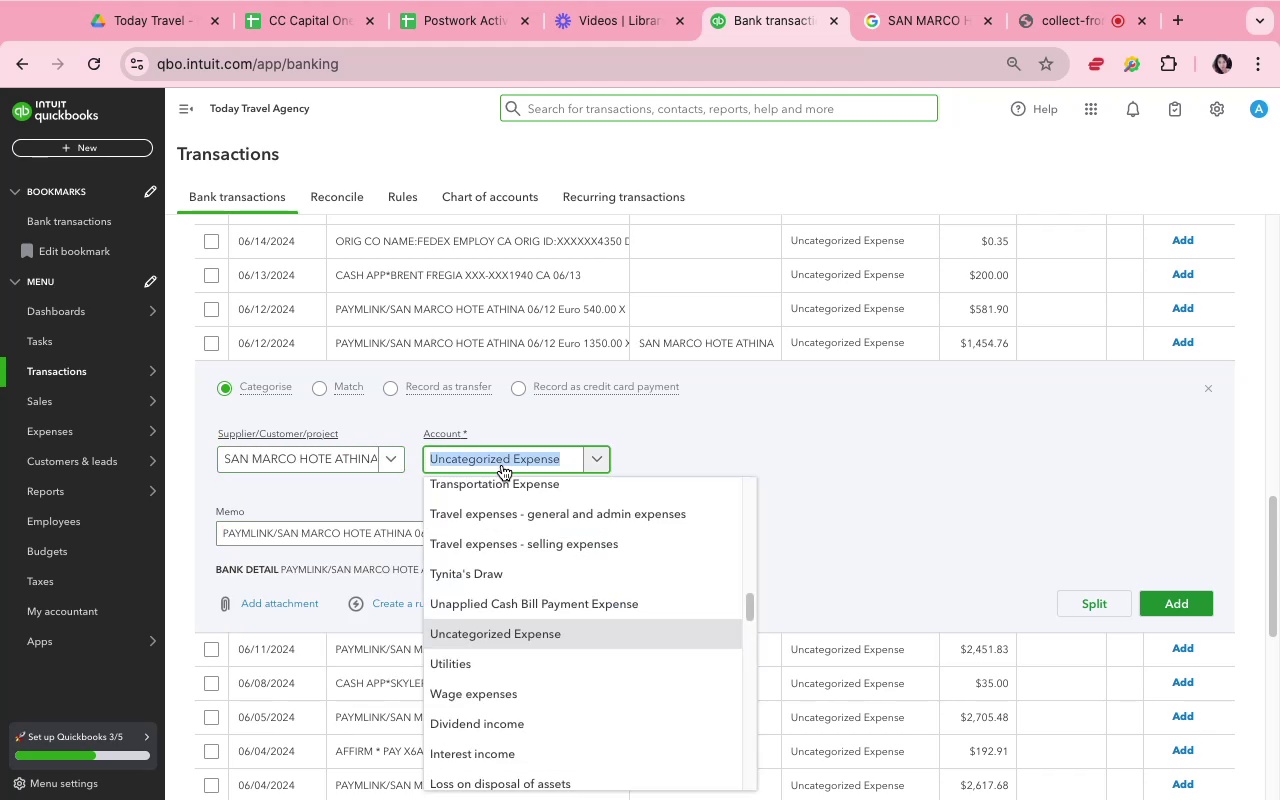 
triple_click([502, 465])
 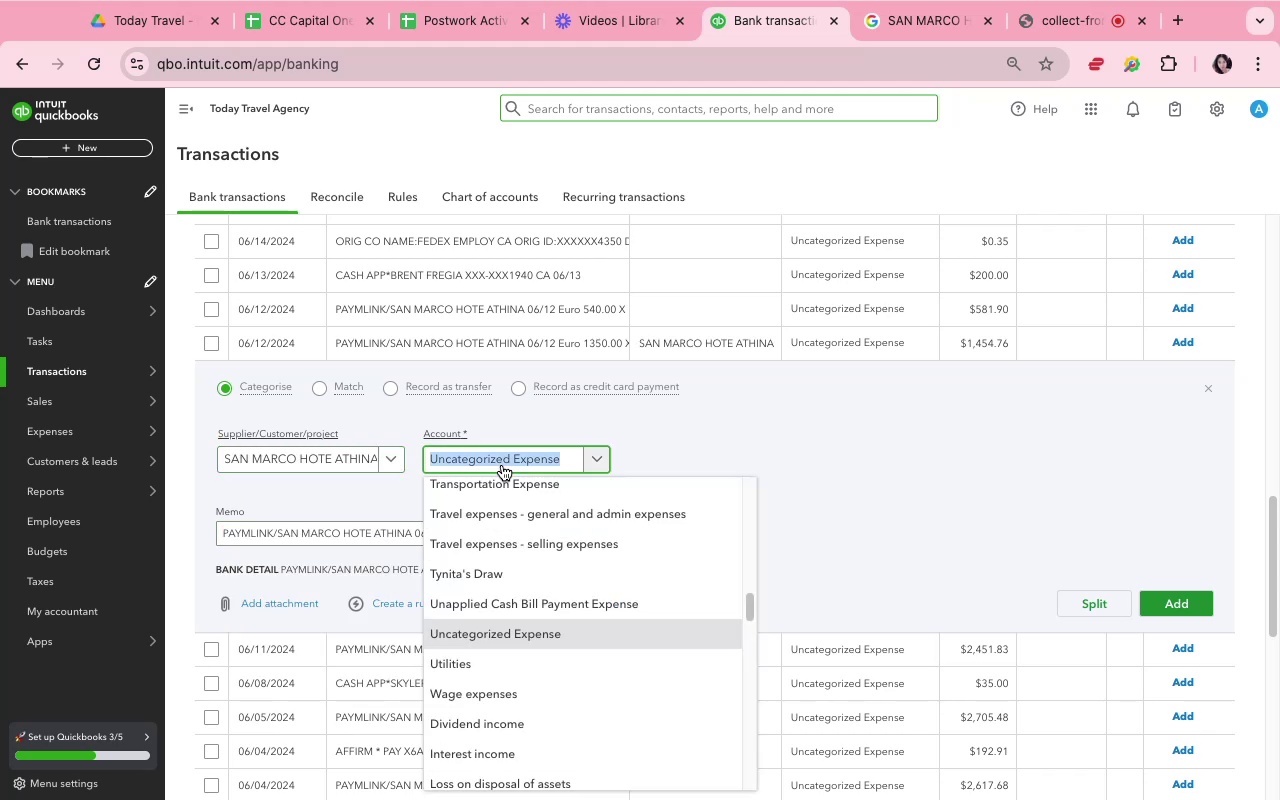 
type(Trav)
 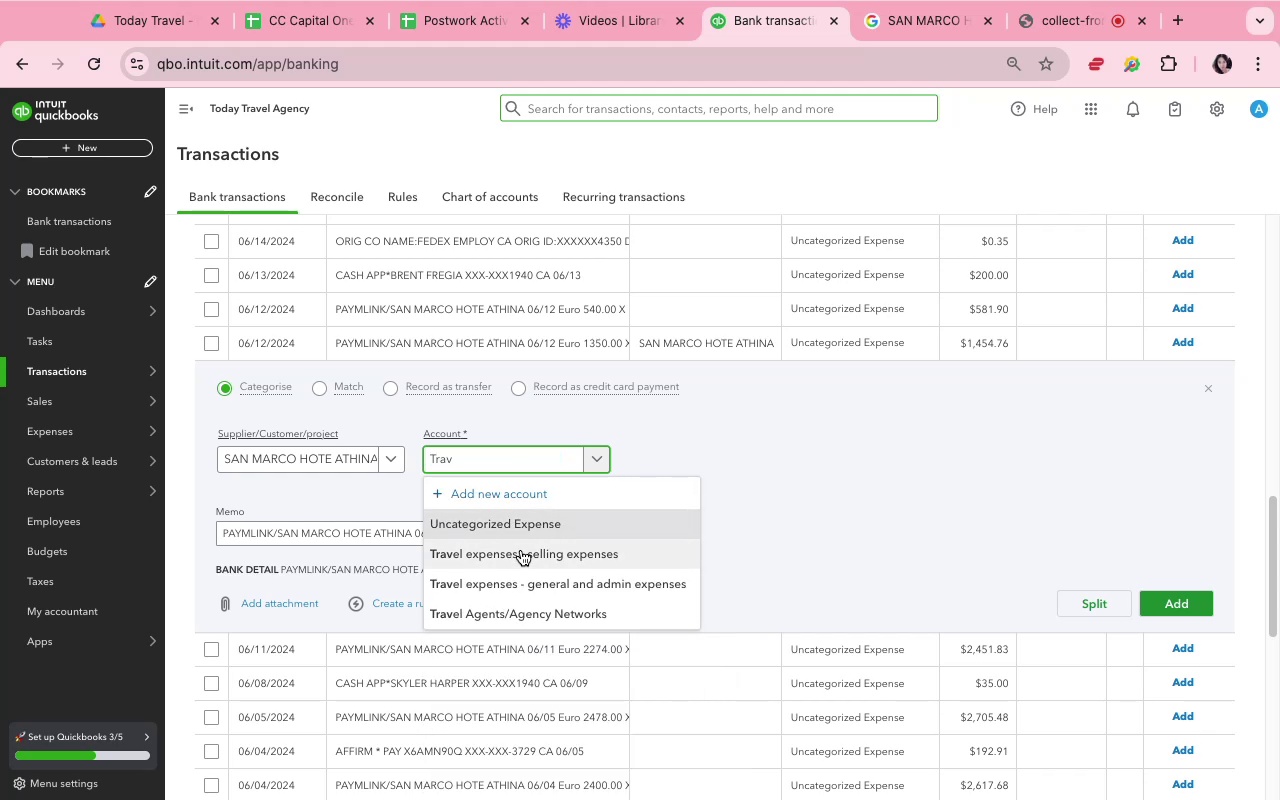 
left_click([423, 599])
 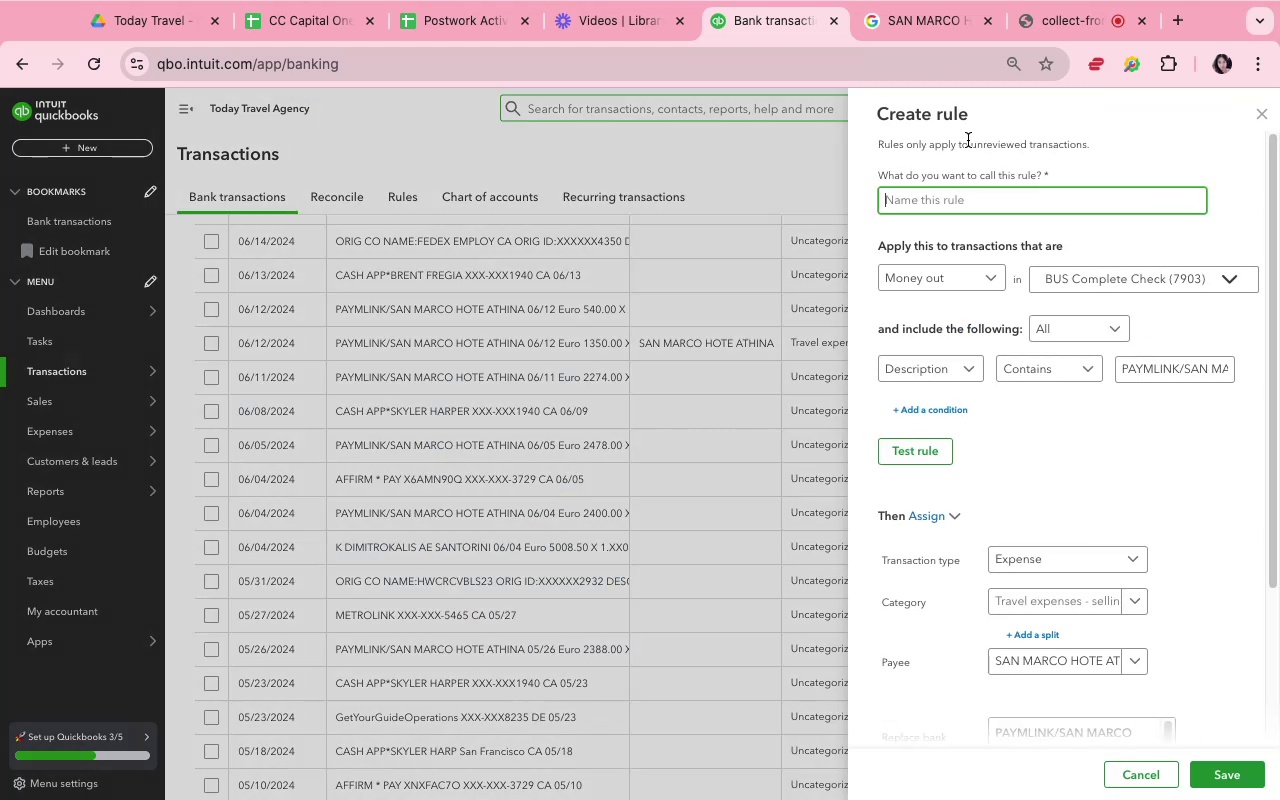 
left_click([988, 197])
 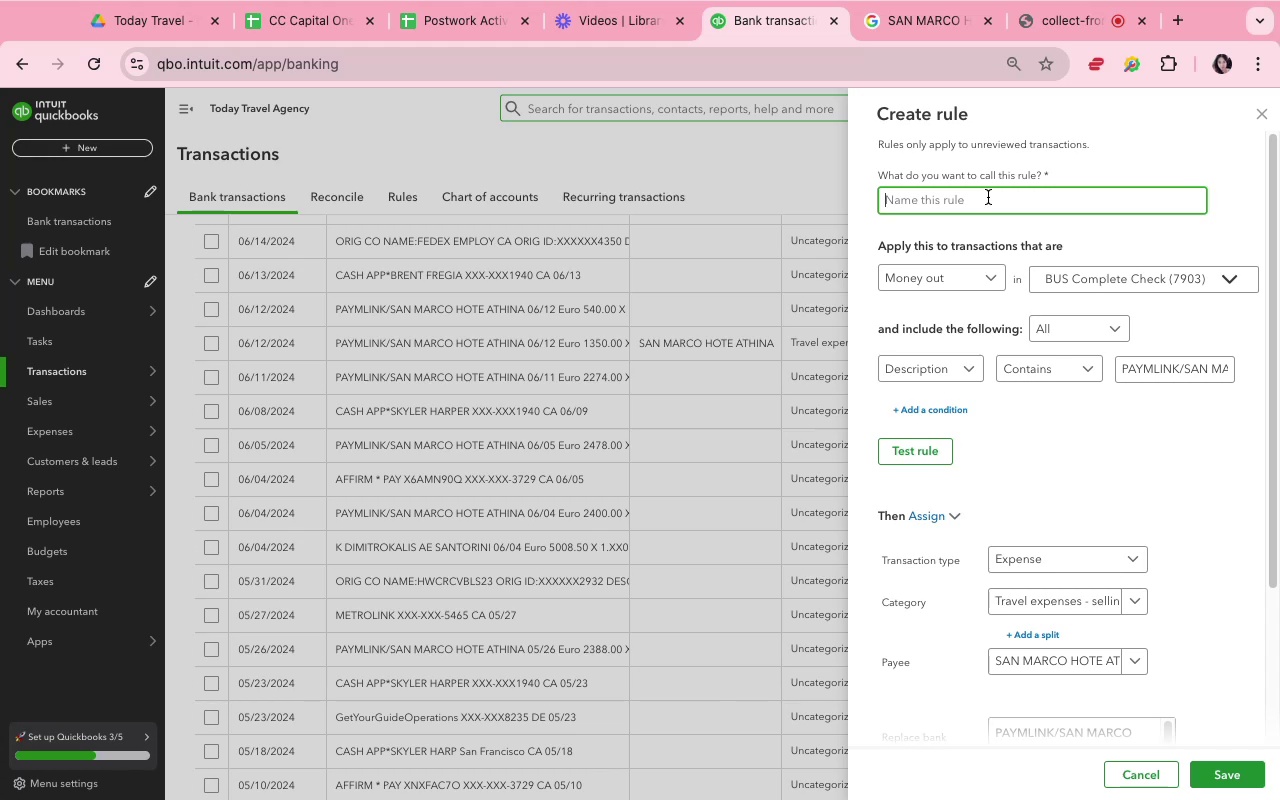 
wait(5.6)
 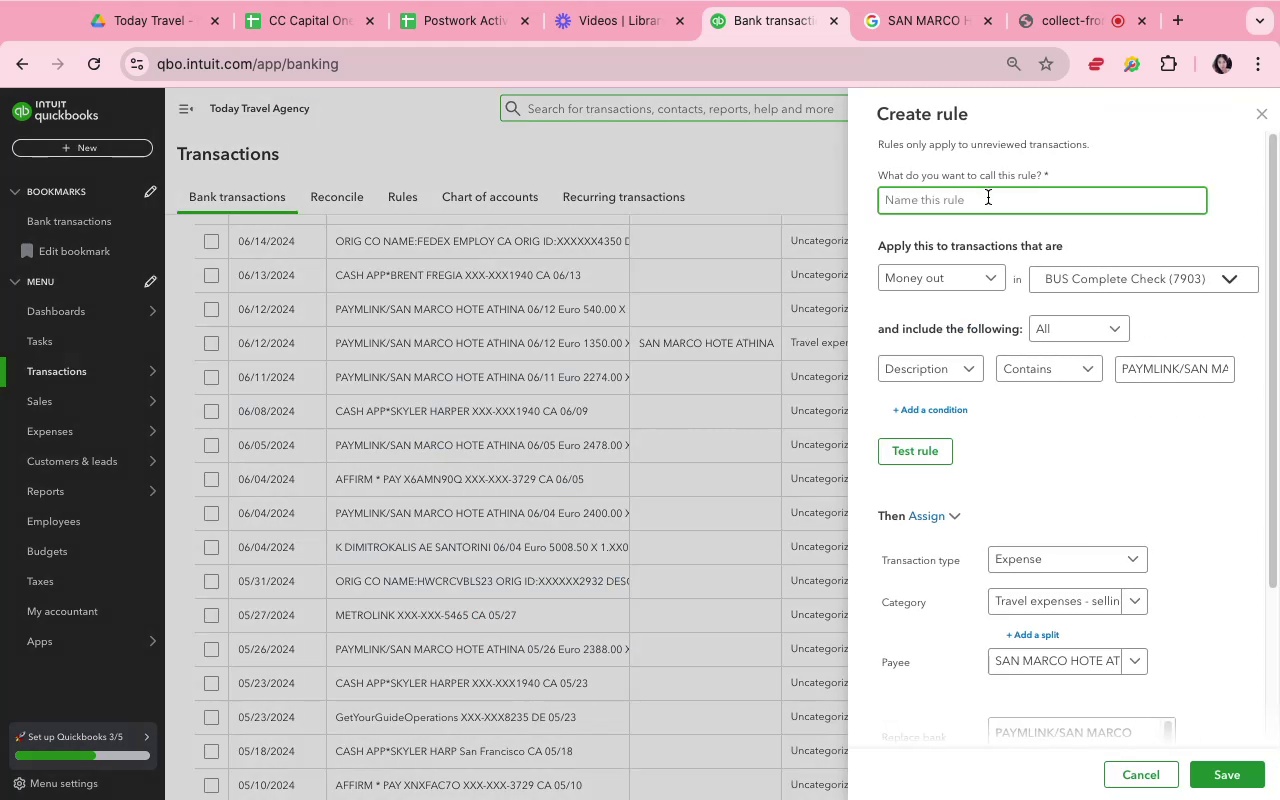 
key(Meta+V)
 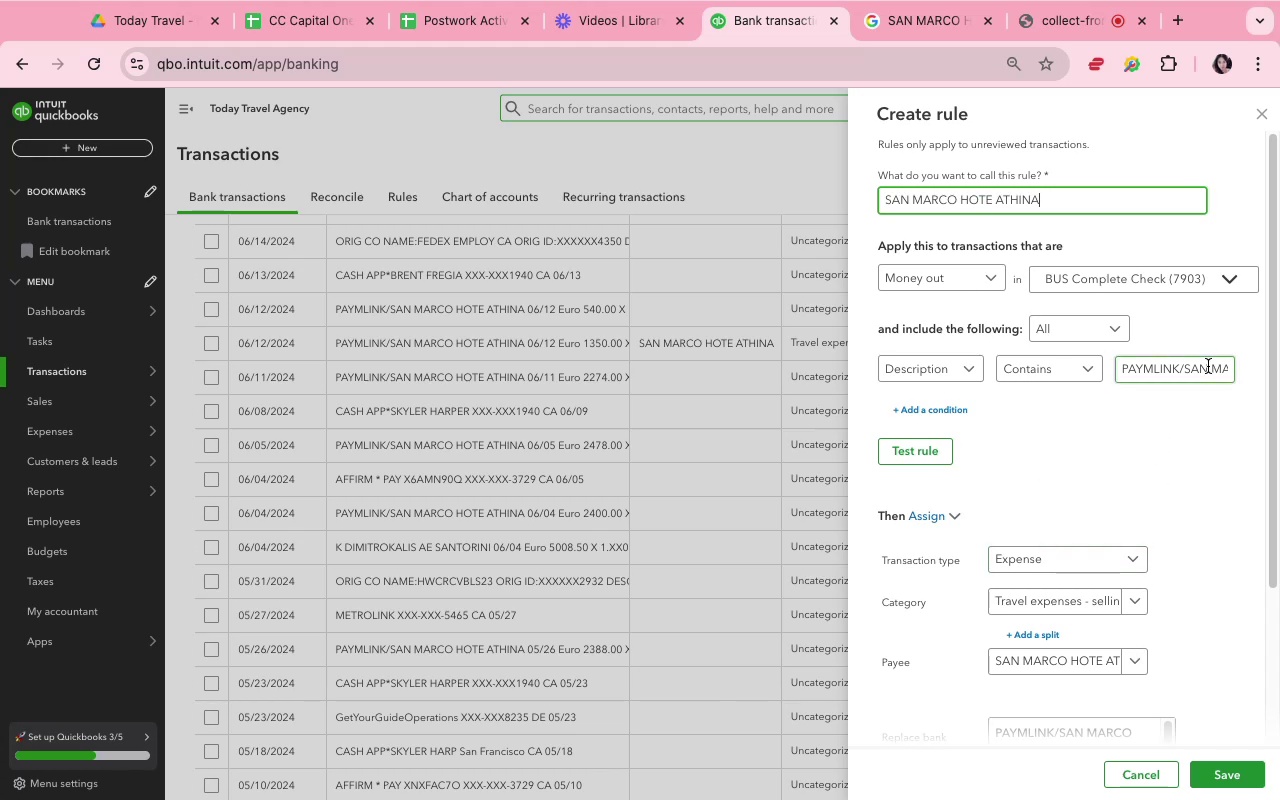 
left_click([1194, 374])
 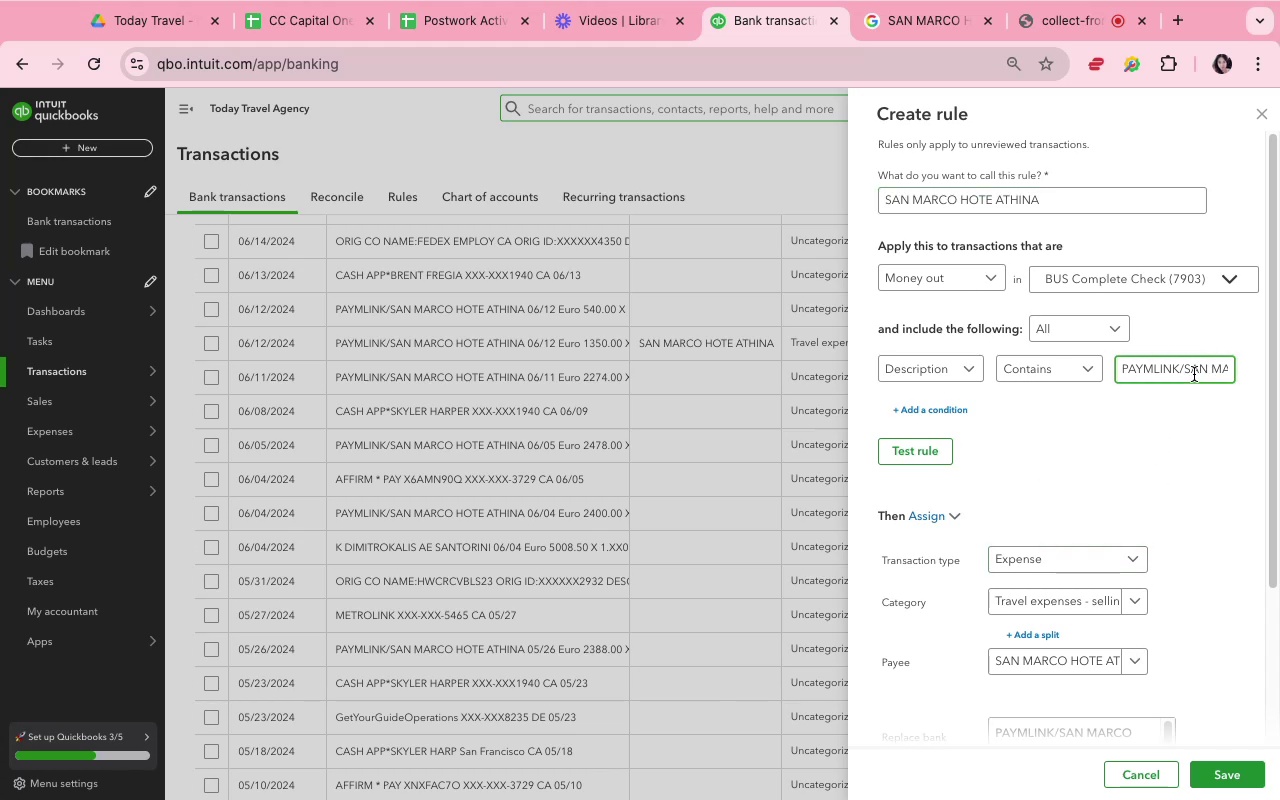 
key(ArrowRight)
 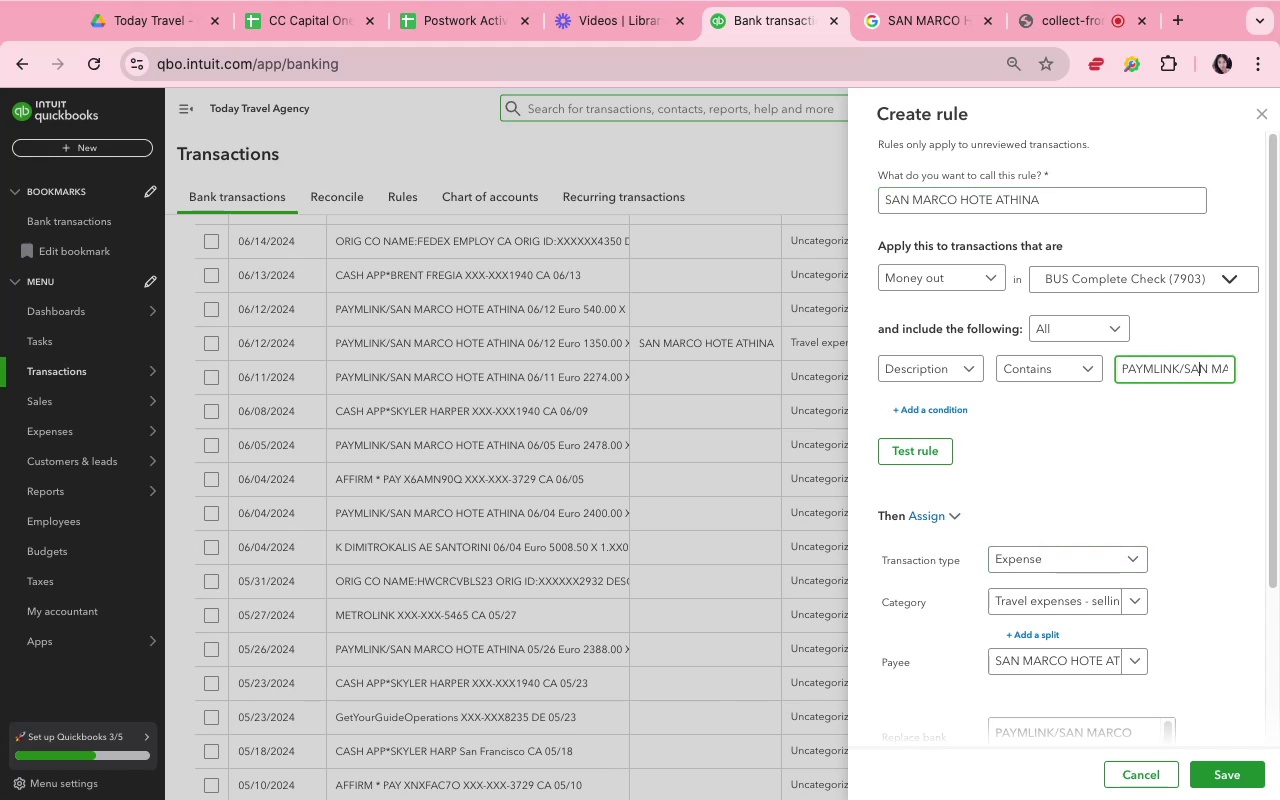 
key(ArrowRight)
 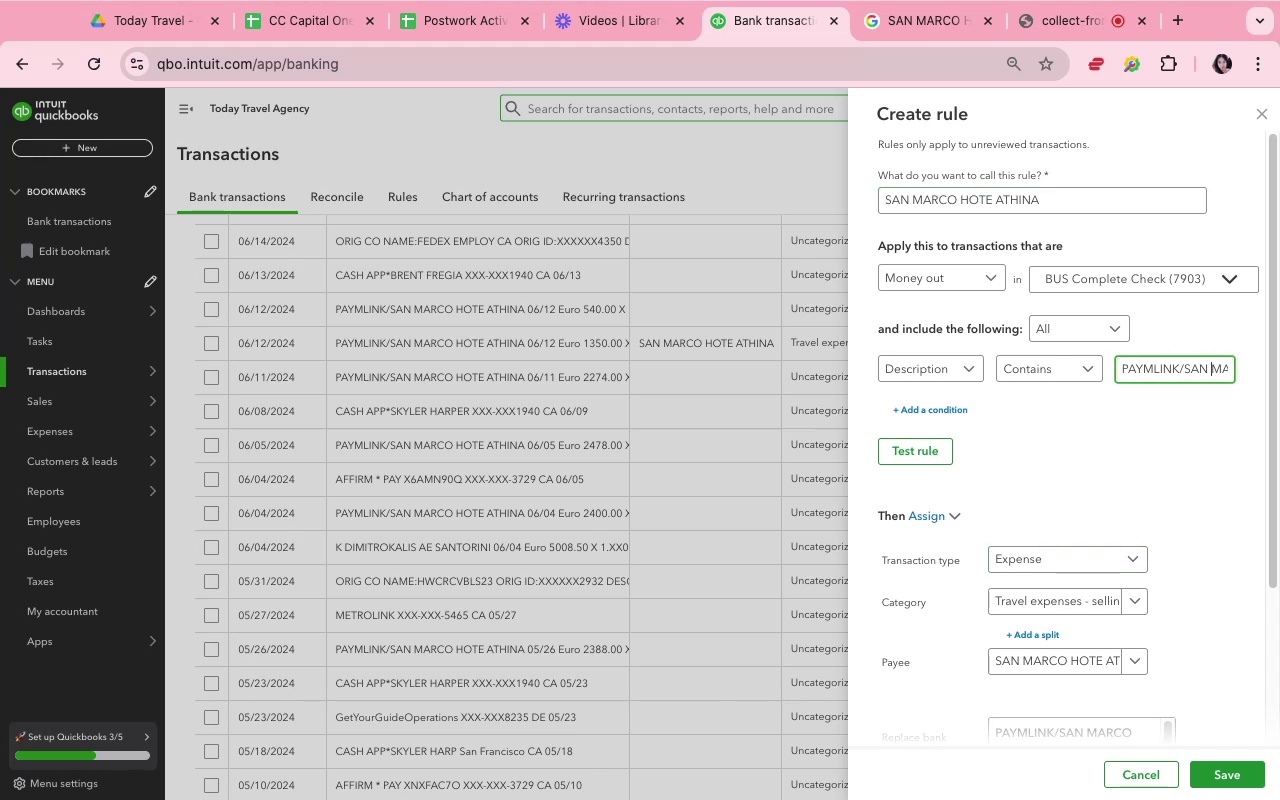 
key(ArrowRight)
 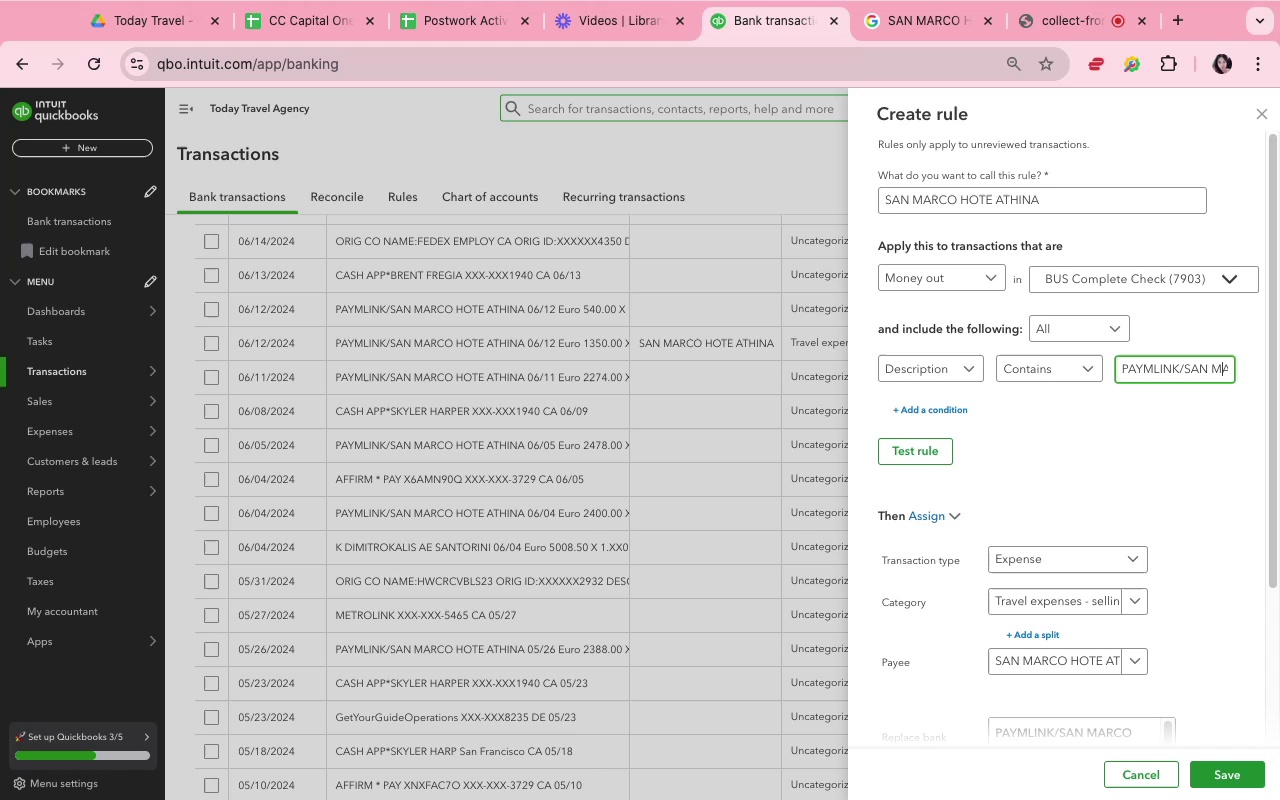 
key(ArrowRight)
 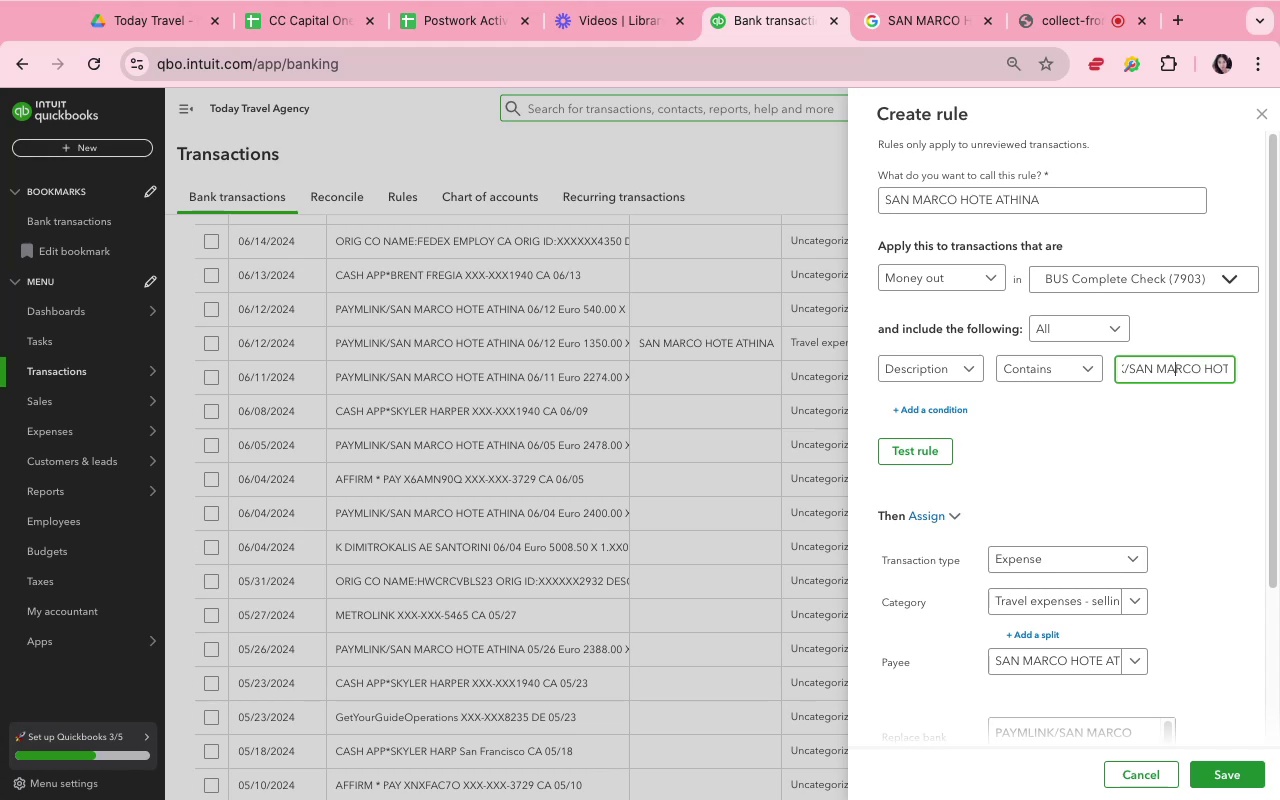 
key(ArrowRight)
 